 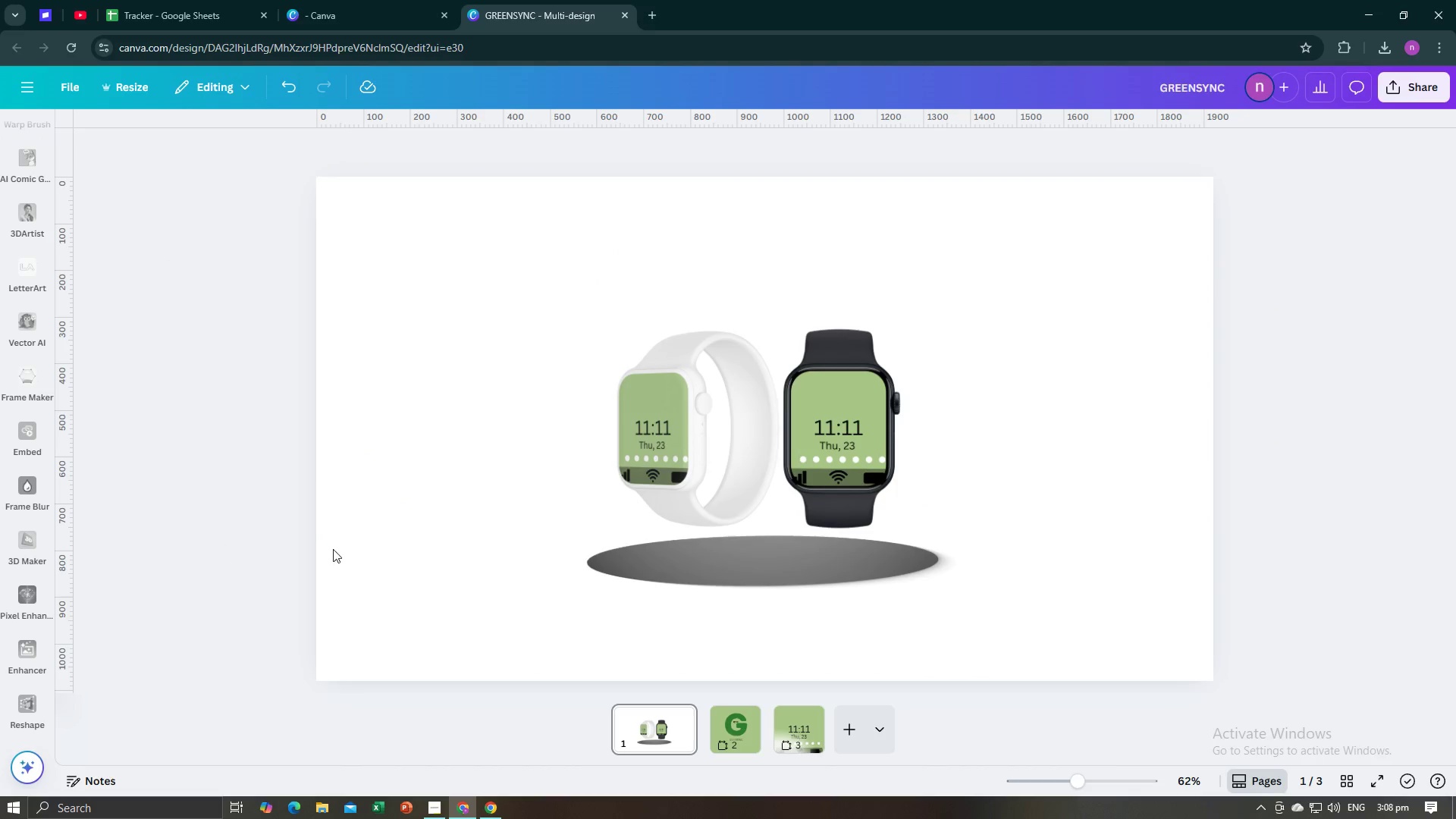 
left_click([645, 478])
 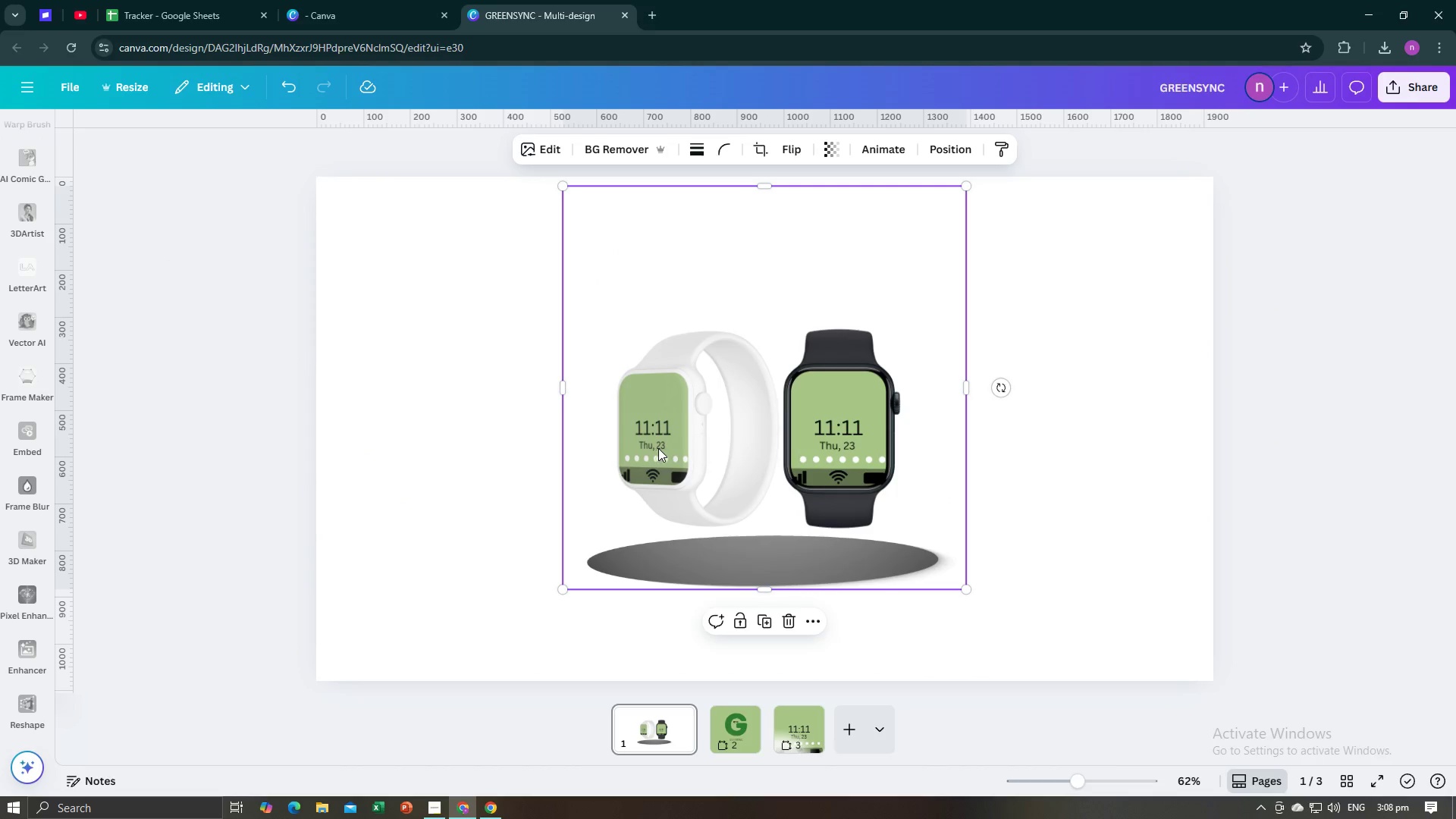 
left_click_drag(start_coordinate=[666, 446], to_coordinate=[667, 452])
 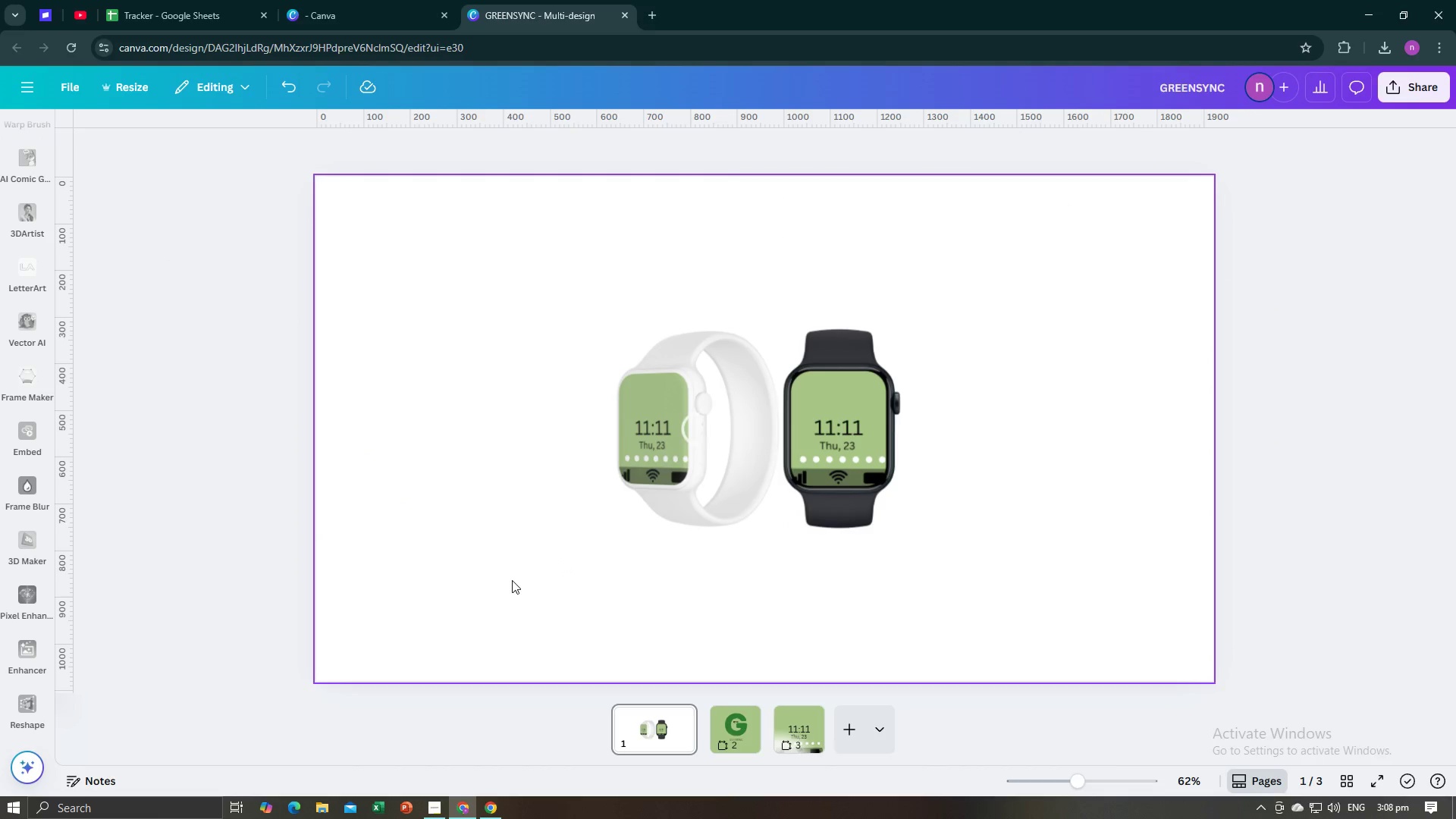 
key(Control+Z)
 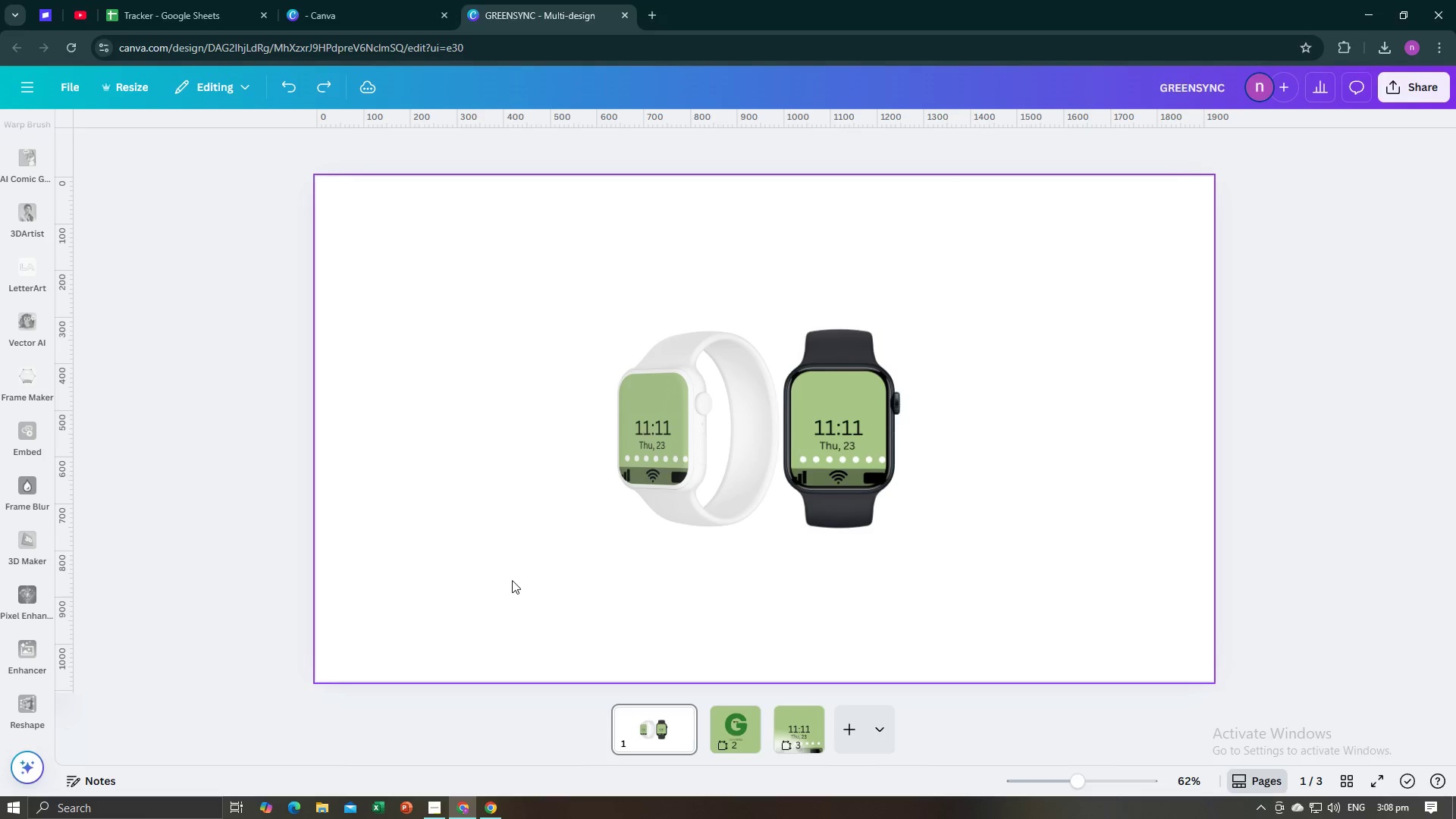 
key(Control+Z)
 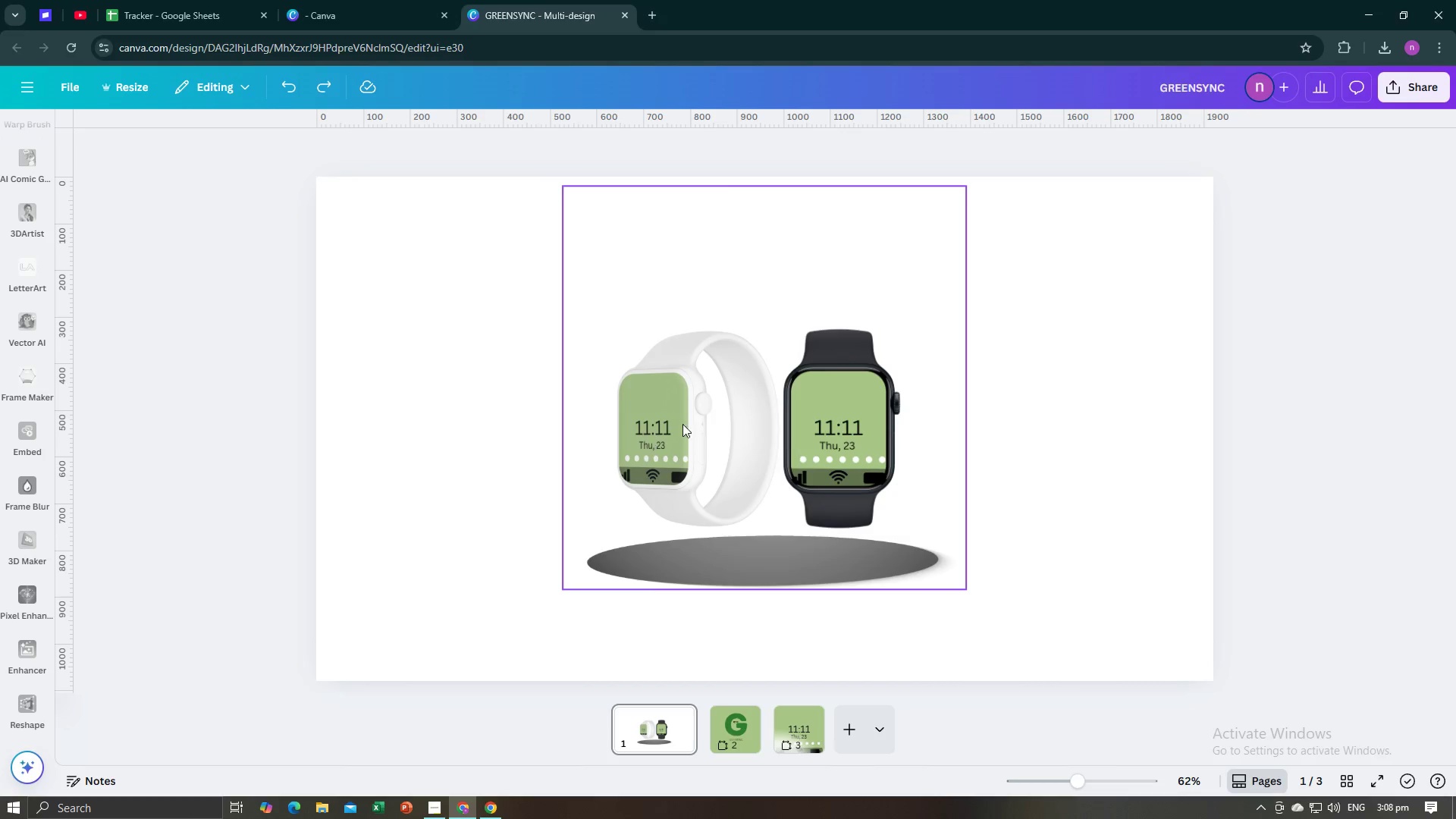 
left_click([701, 413])
 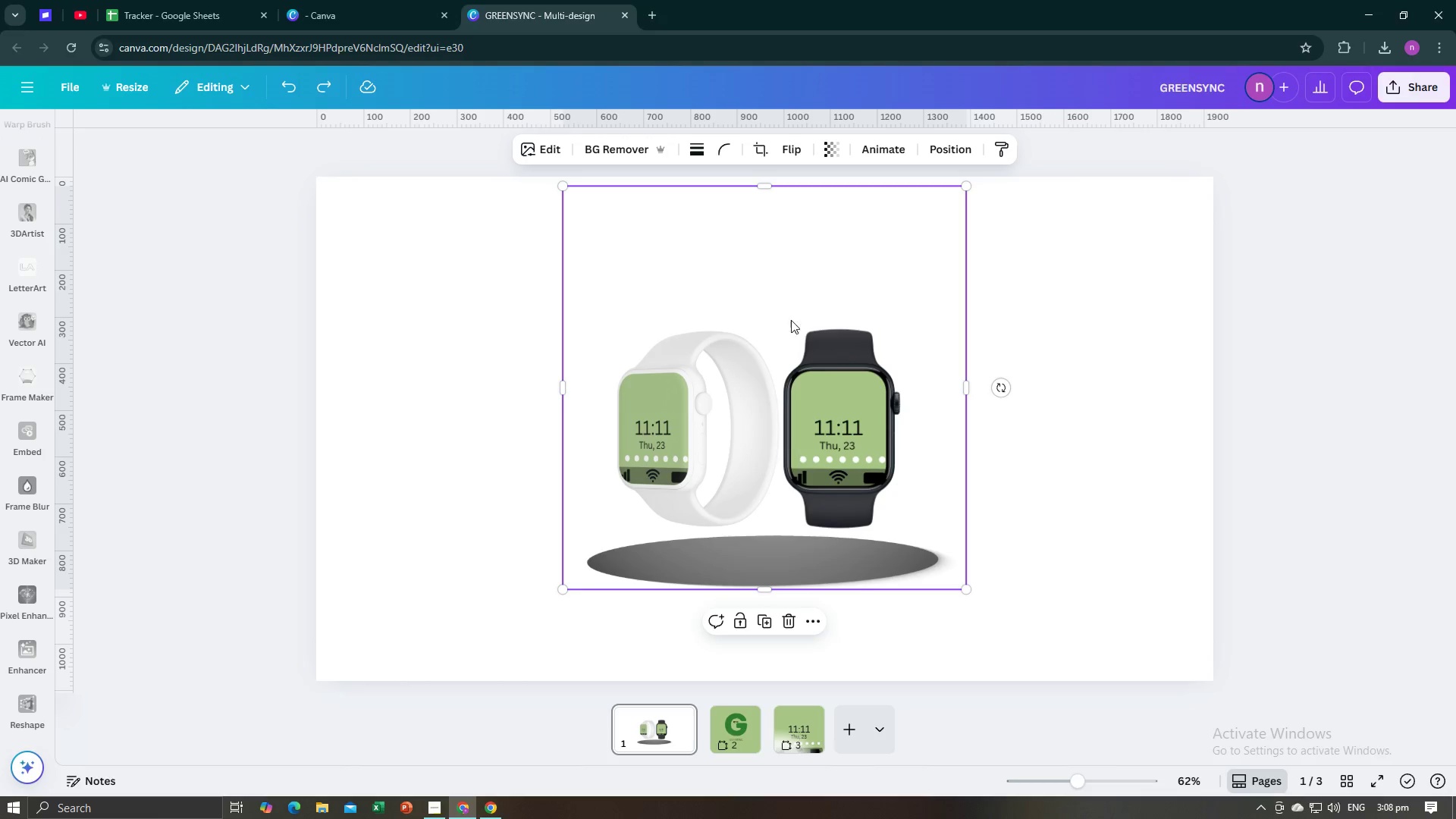 
right_click([816, 303])
 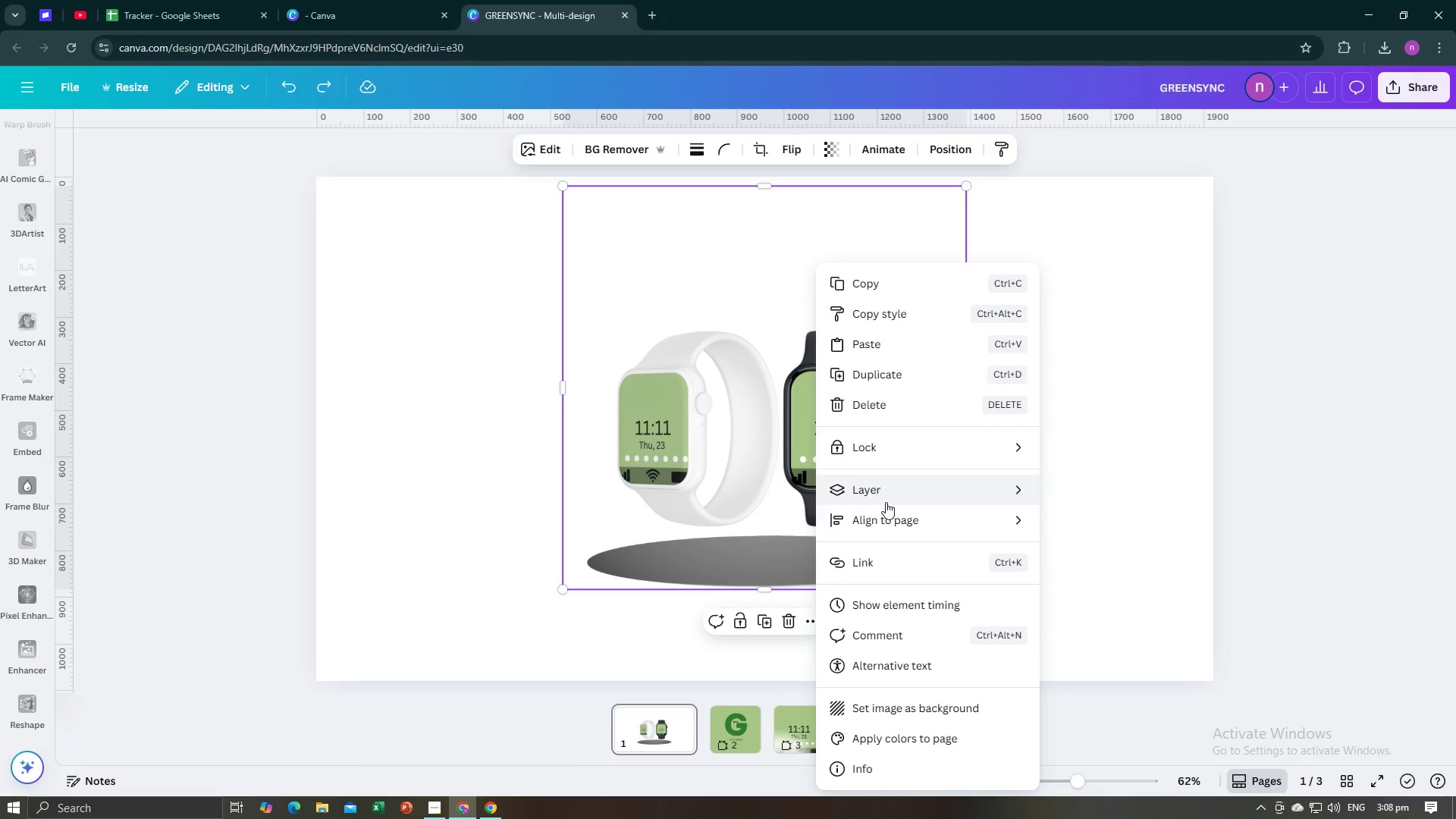 
left_click([886, 502])
 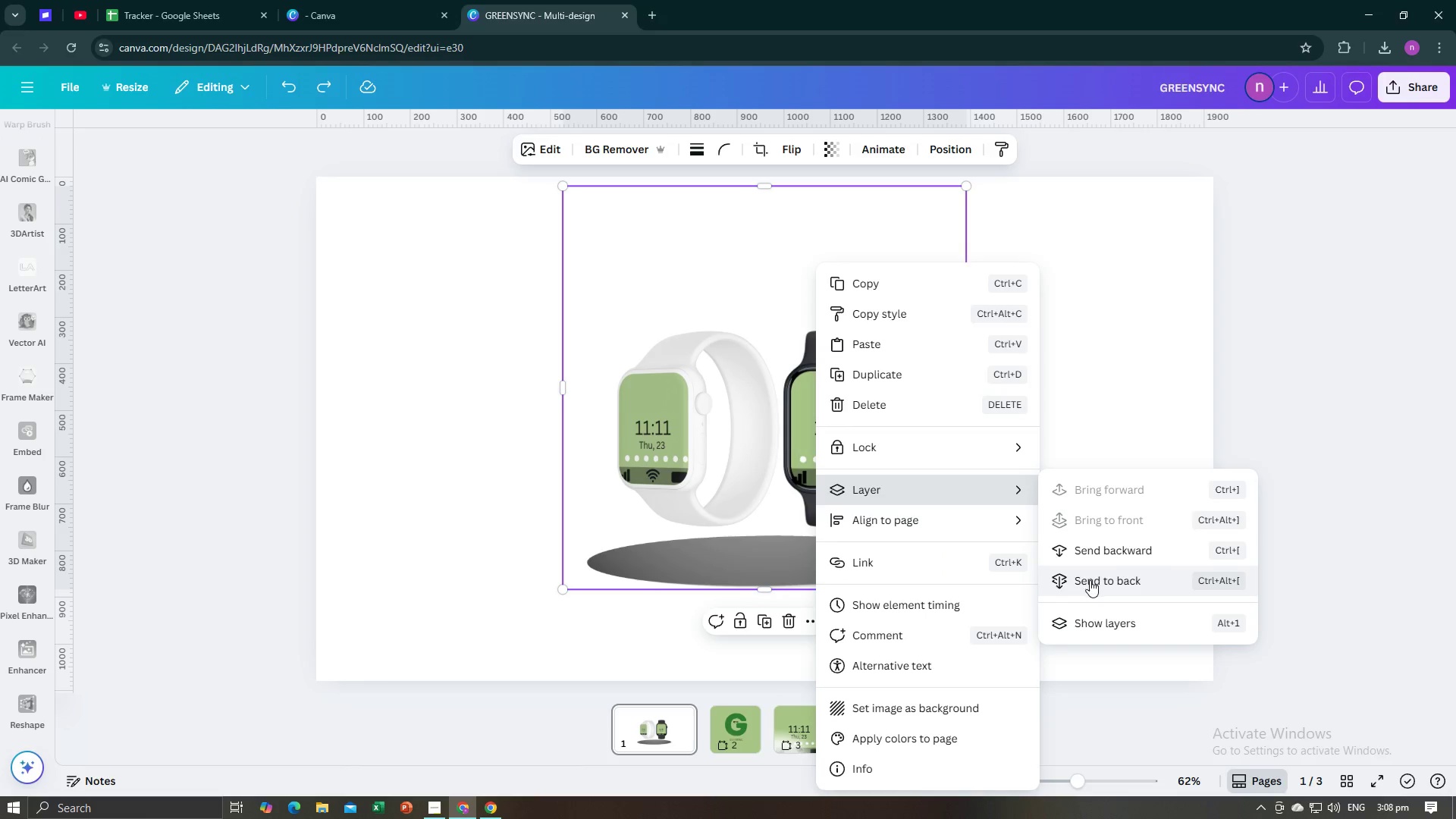 
left_click([1092, 582])
 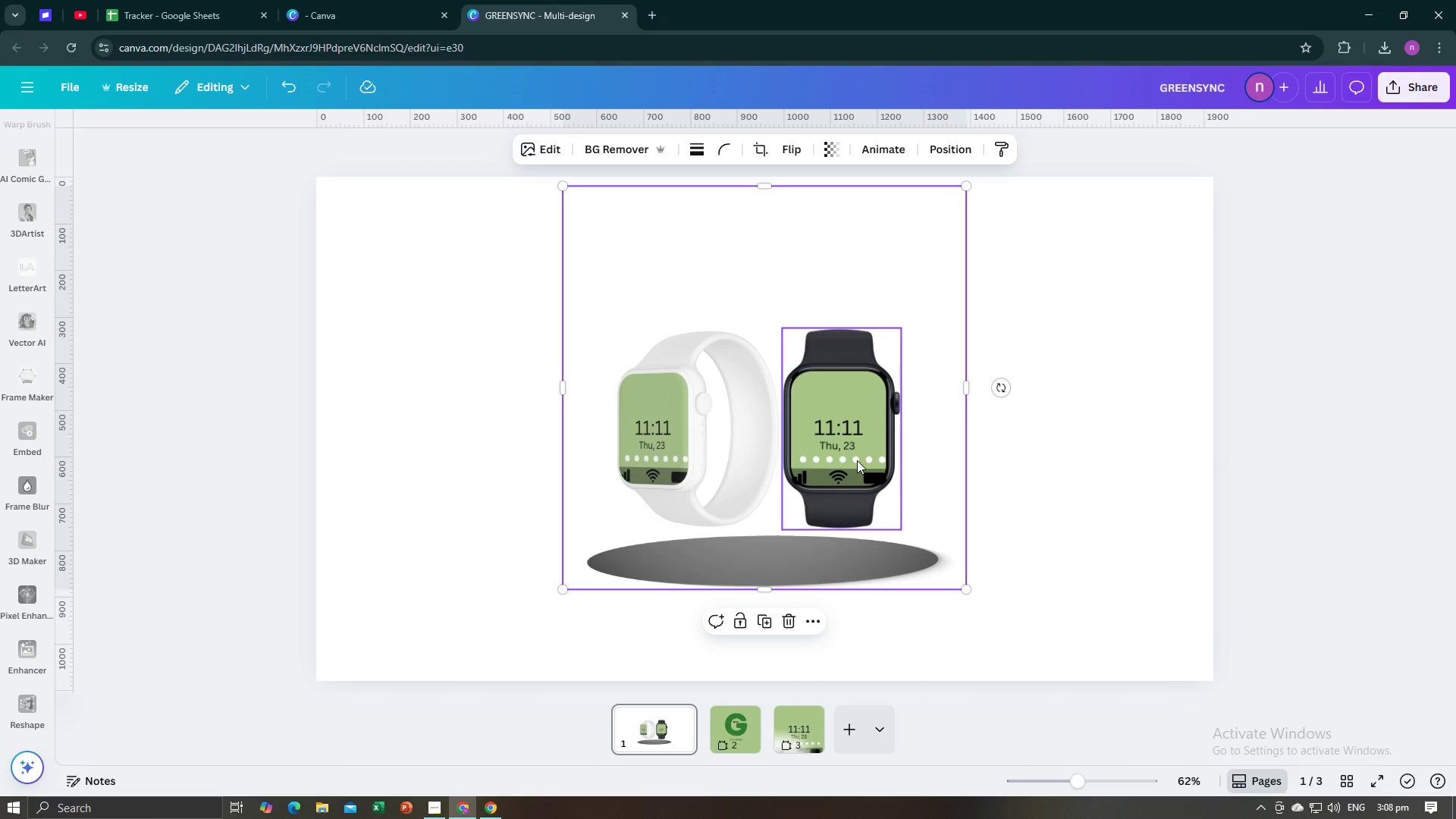 
left_click([855, 463])
 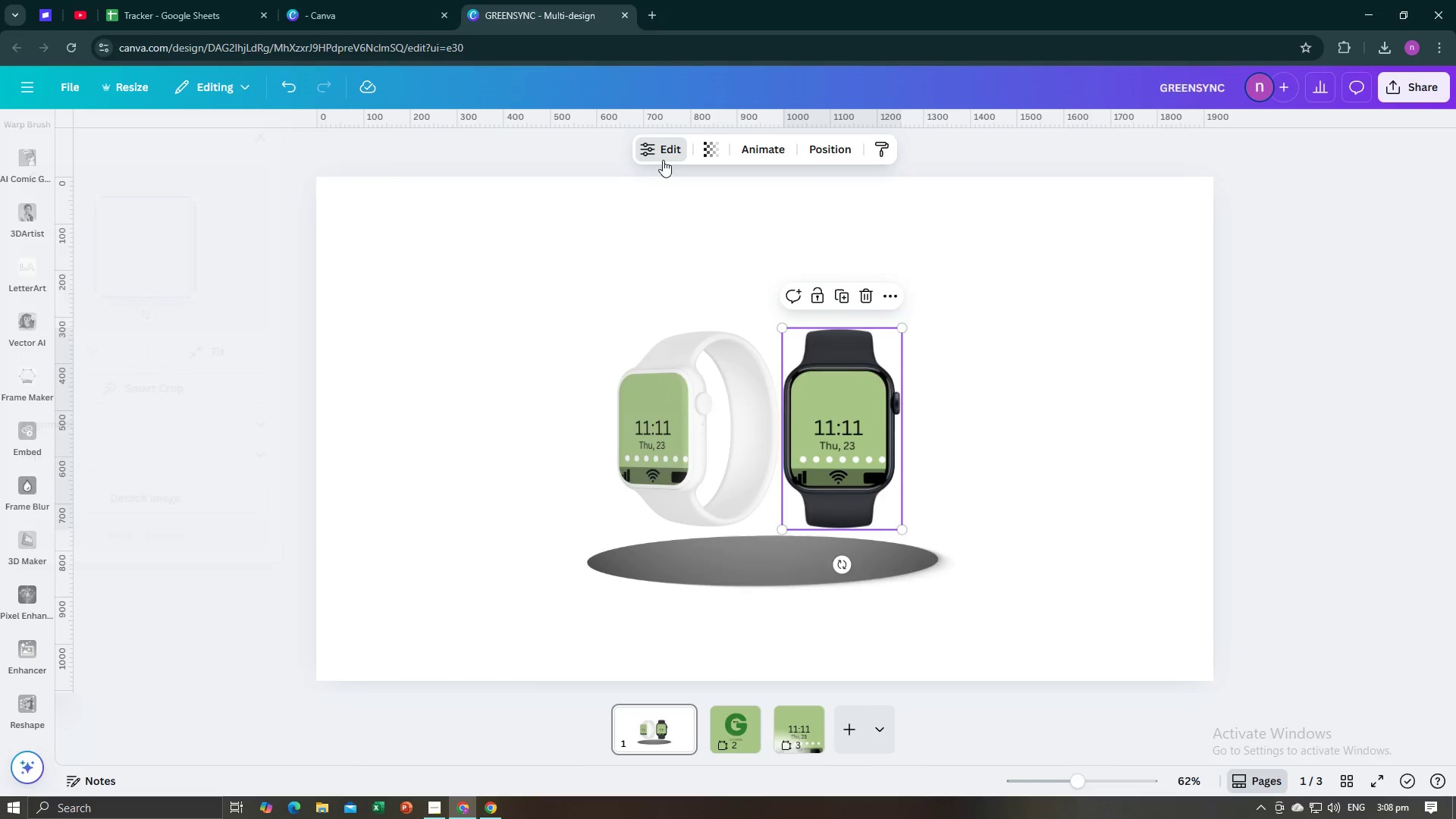 
wait(7.63)
 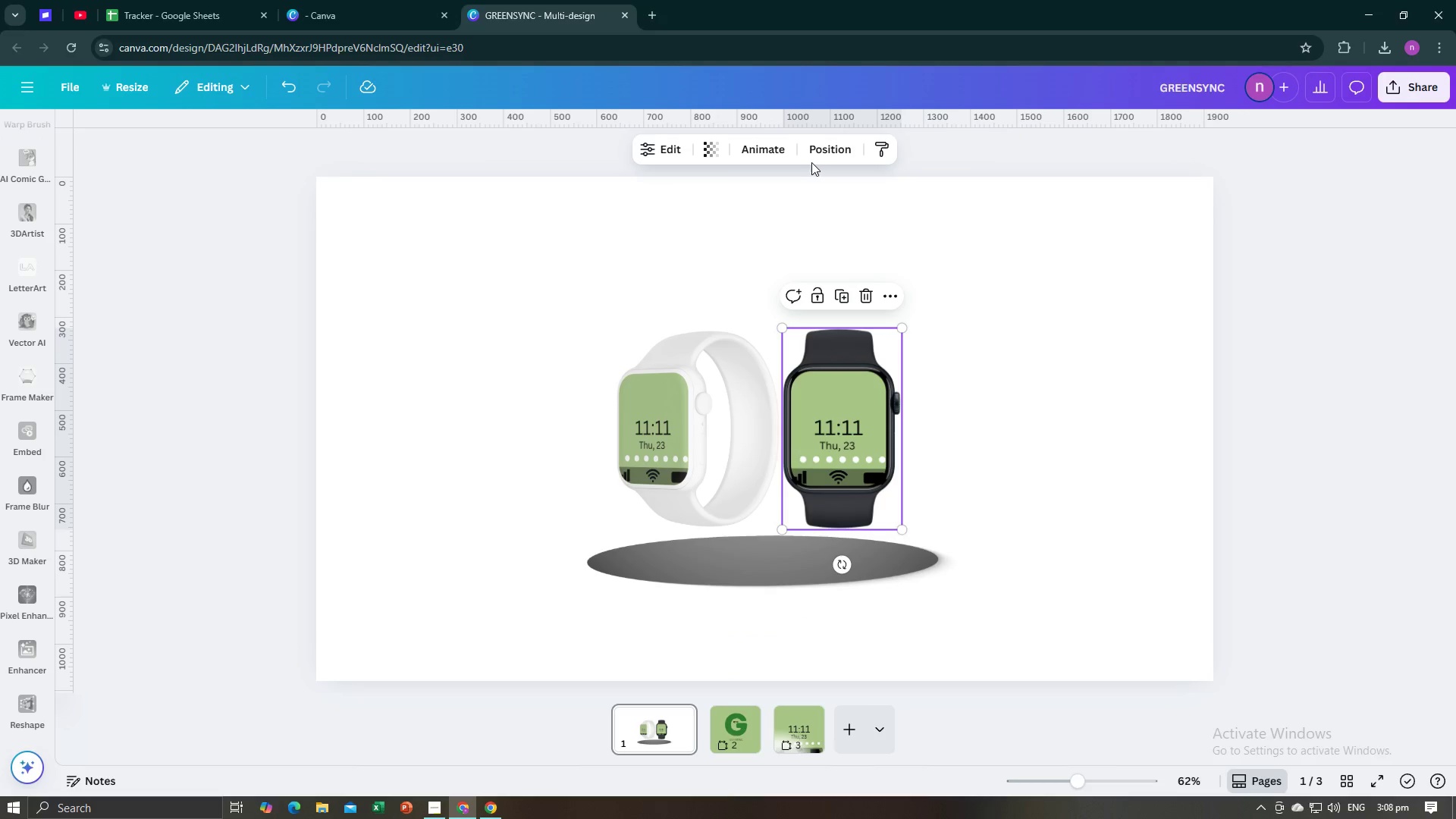 
left_click([244, 359])
 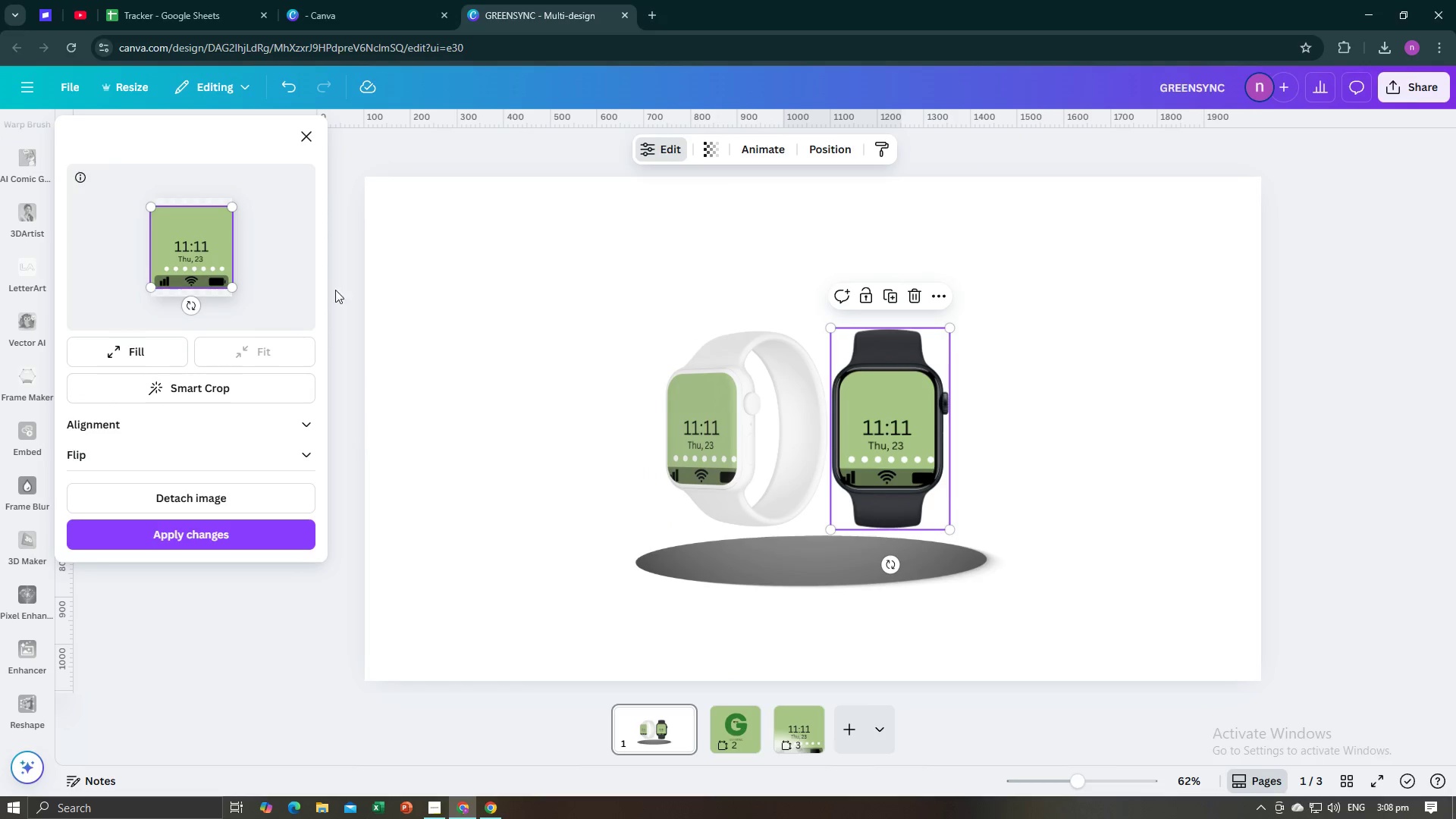 
left_click([312, 133])
 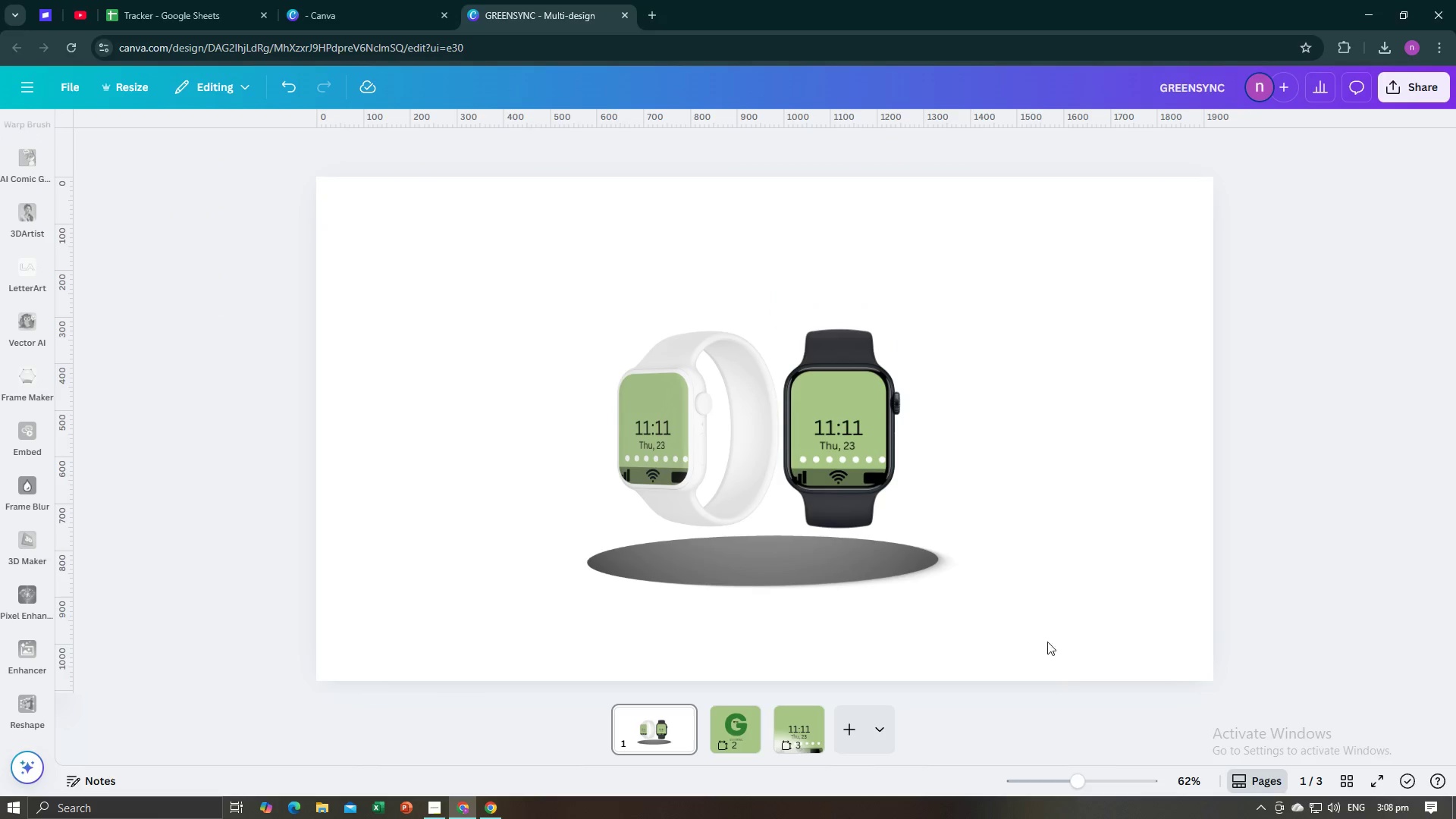 
left_click([886, 424])
 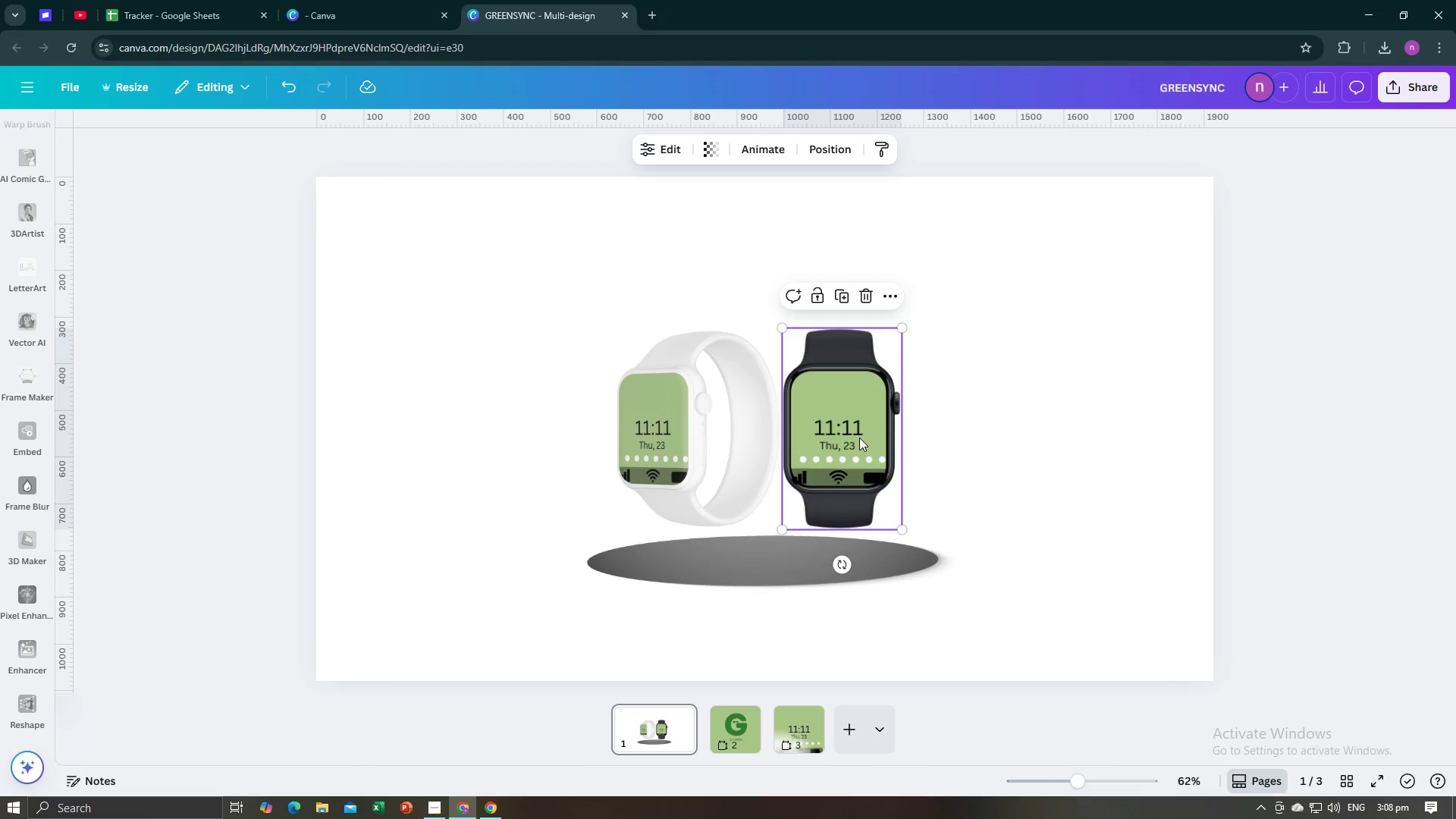 
left_click_drag(start_coordinate=[859, 438], to_coordinate=[855, 459])
 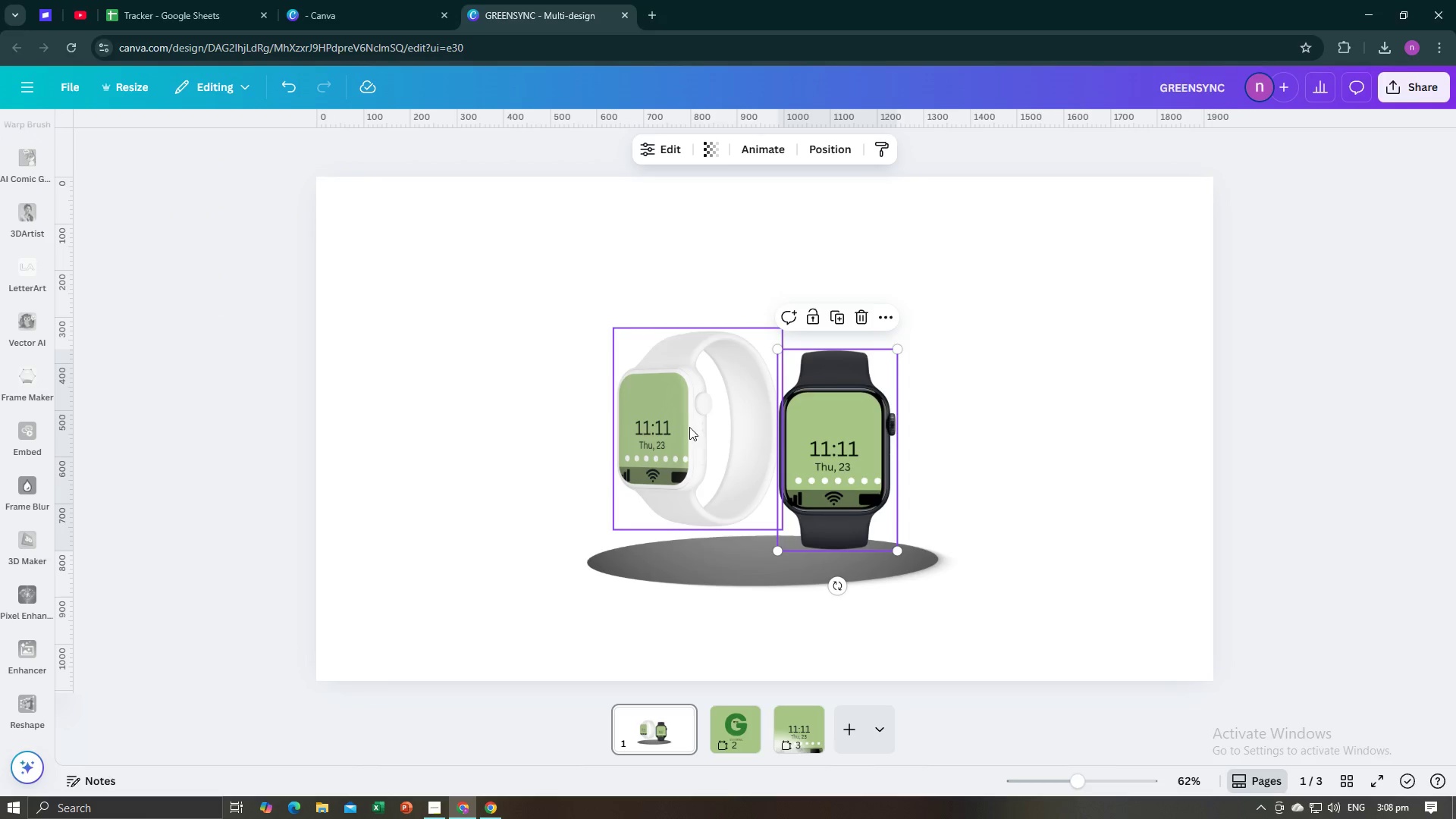 
left_click_drag(start_coordinate=[689, 428], to_coordinate=[693, 459])
 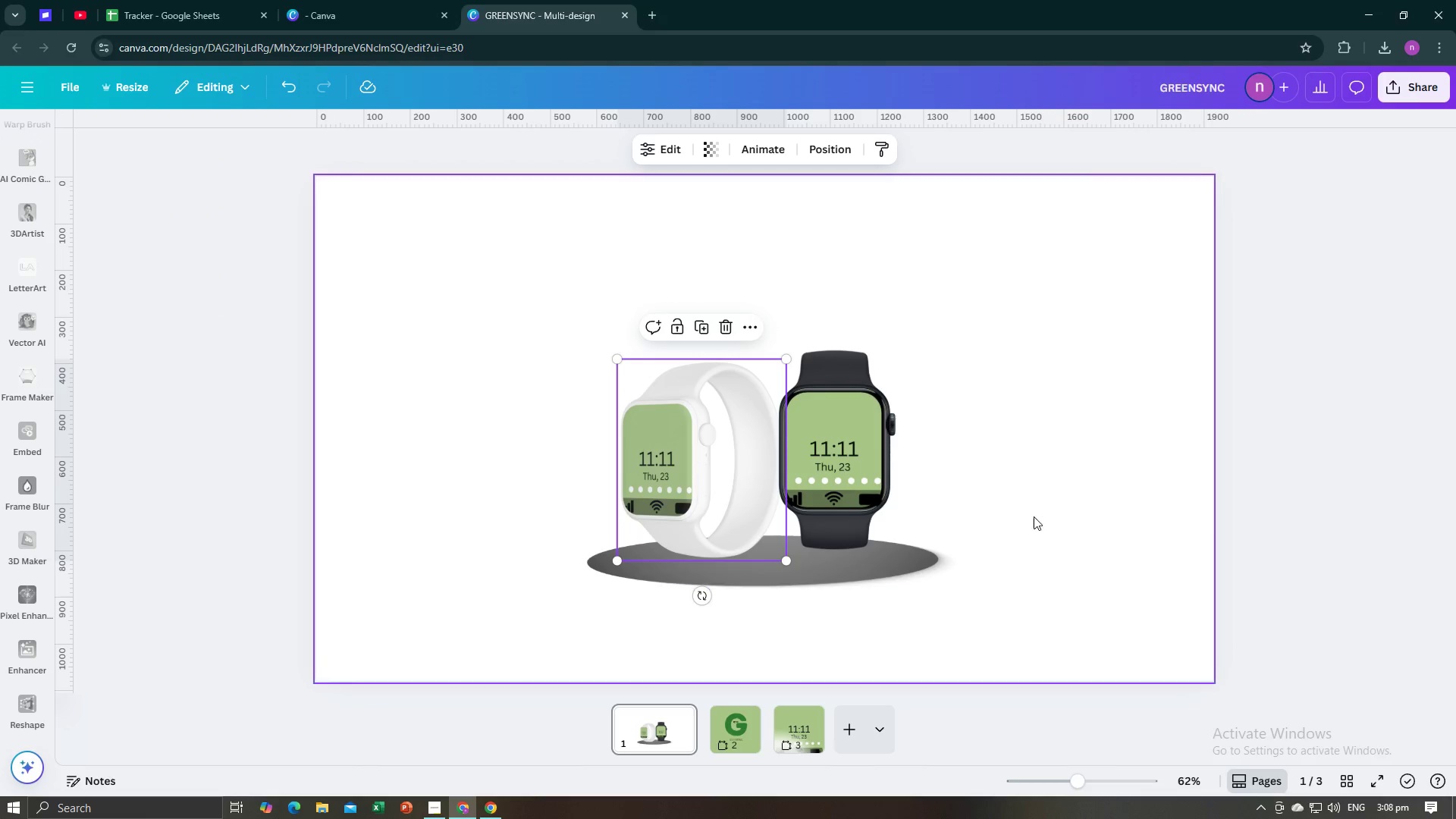 
left_click([1034, 516])
 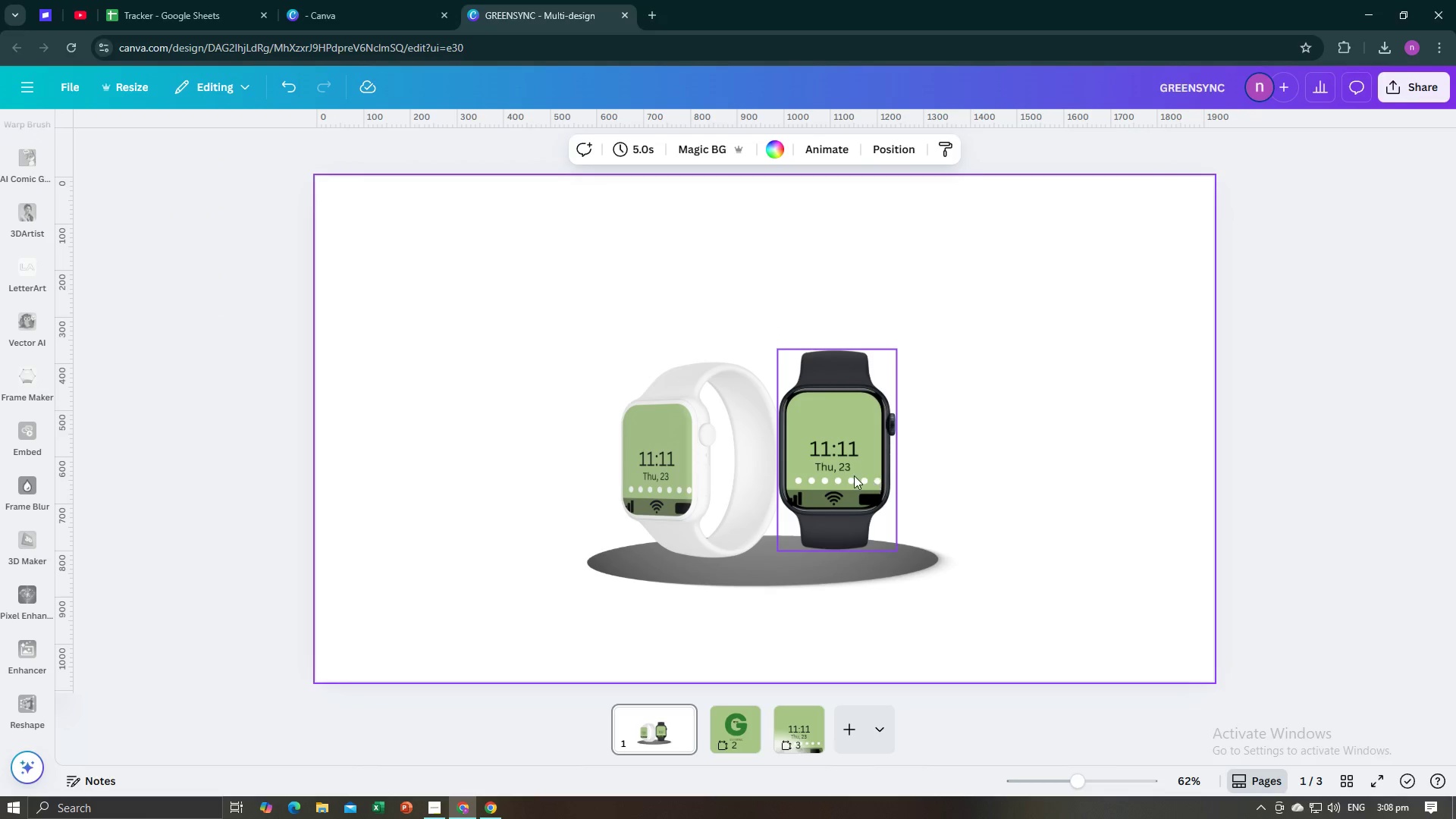 
left_click_drag(start_coordinate=[853, 475], to_coordinate=[838, 481])
 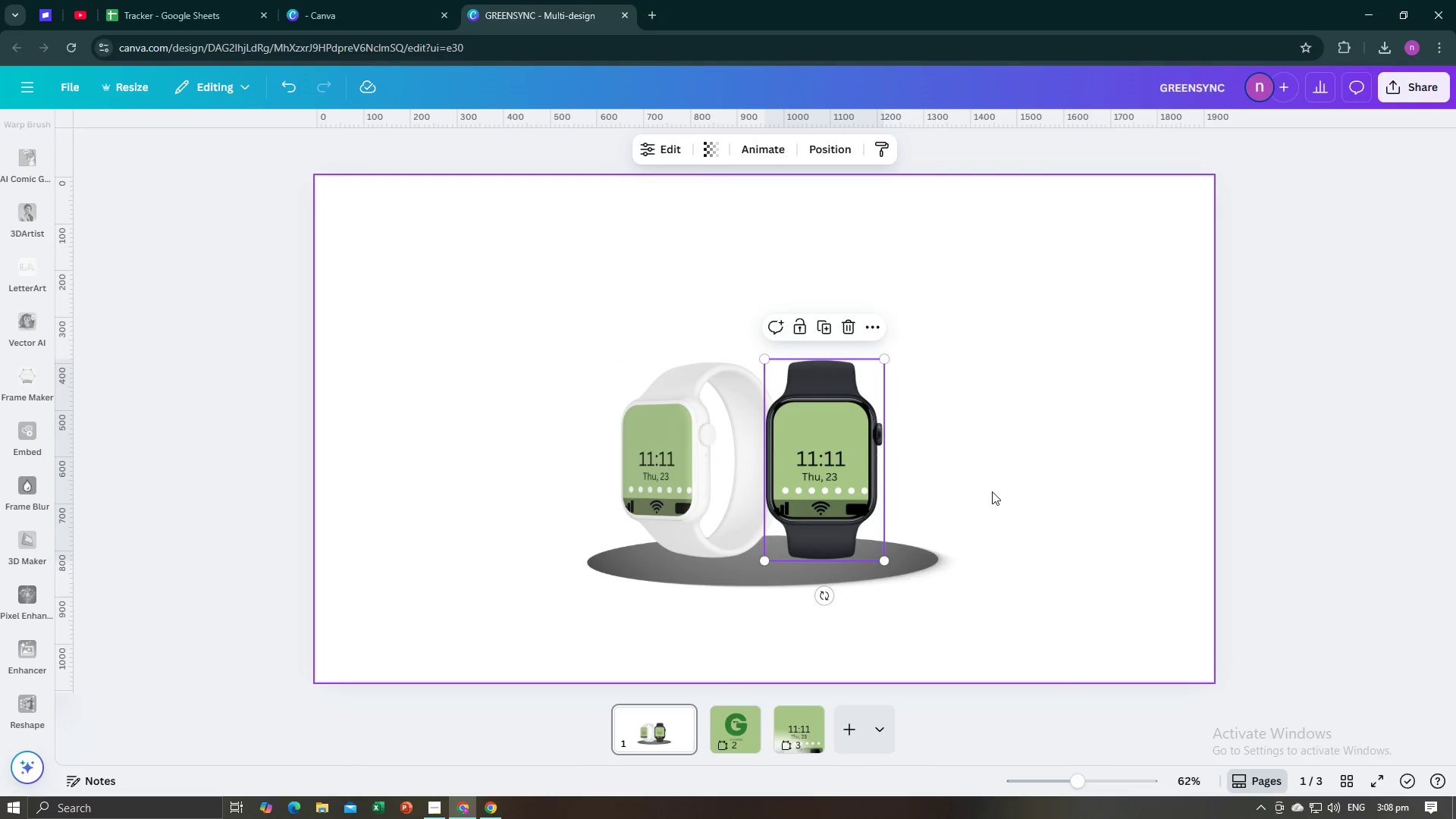 
left_click([992, 491])
 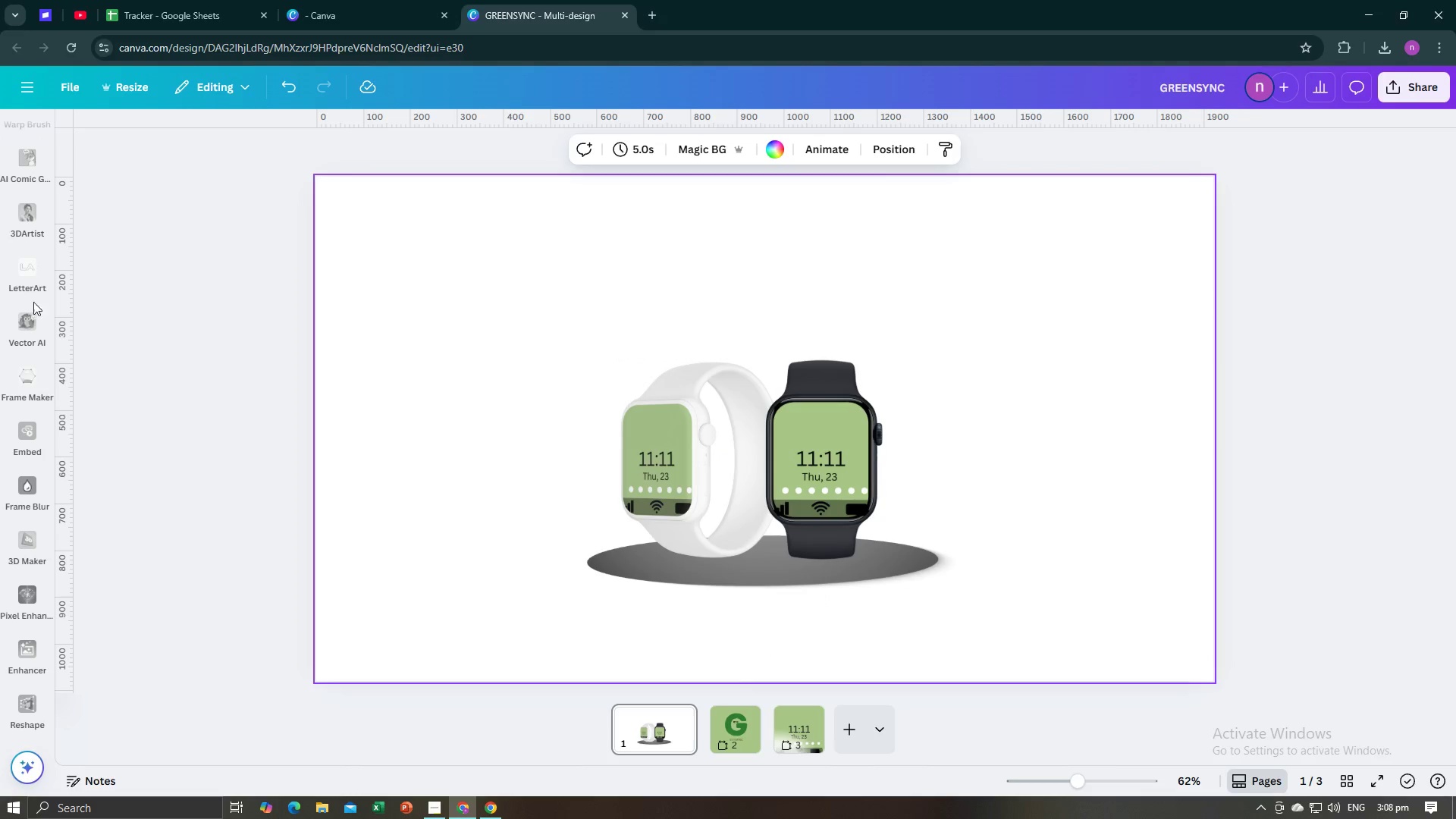 
scroll: coordinate [40, 228], scroll_direction: up, amount: 27.0
 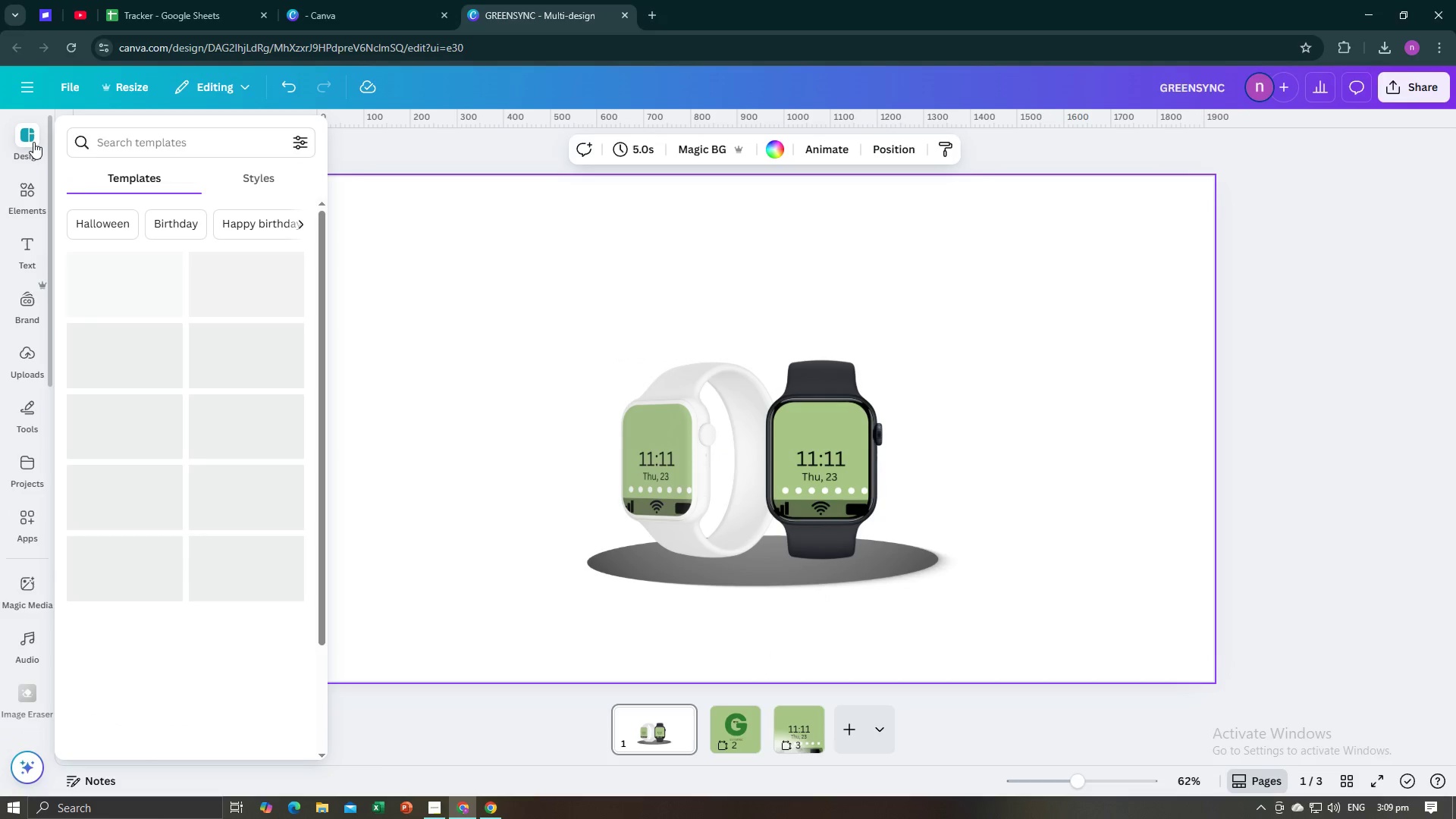 
left_click([33, 142])
 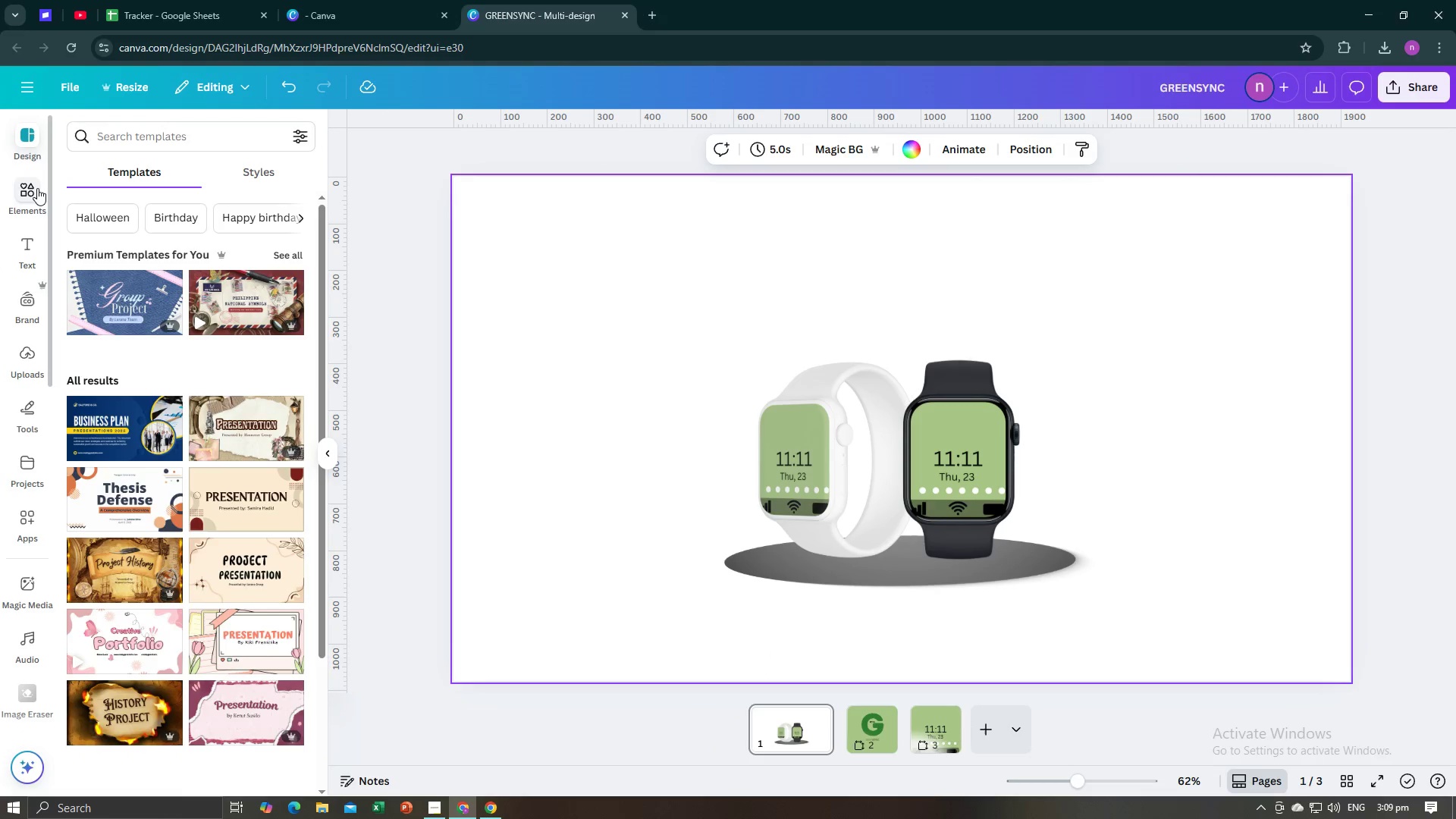 
left_click([37, 188])
 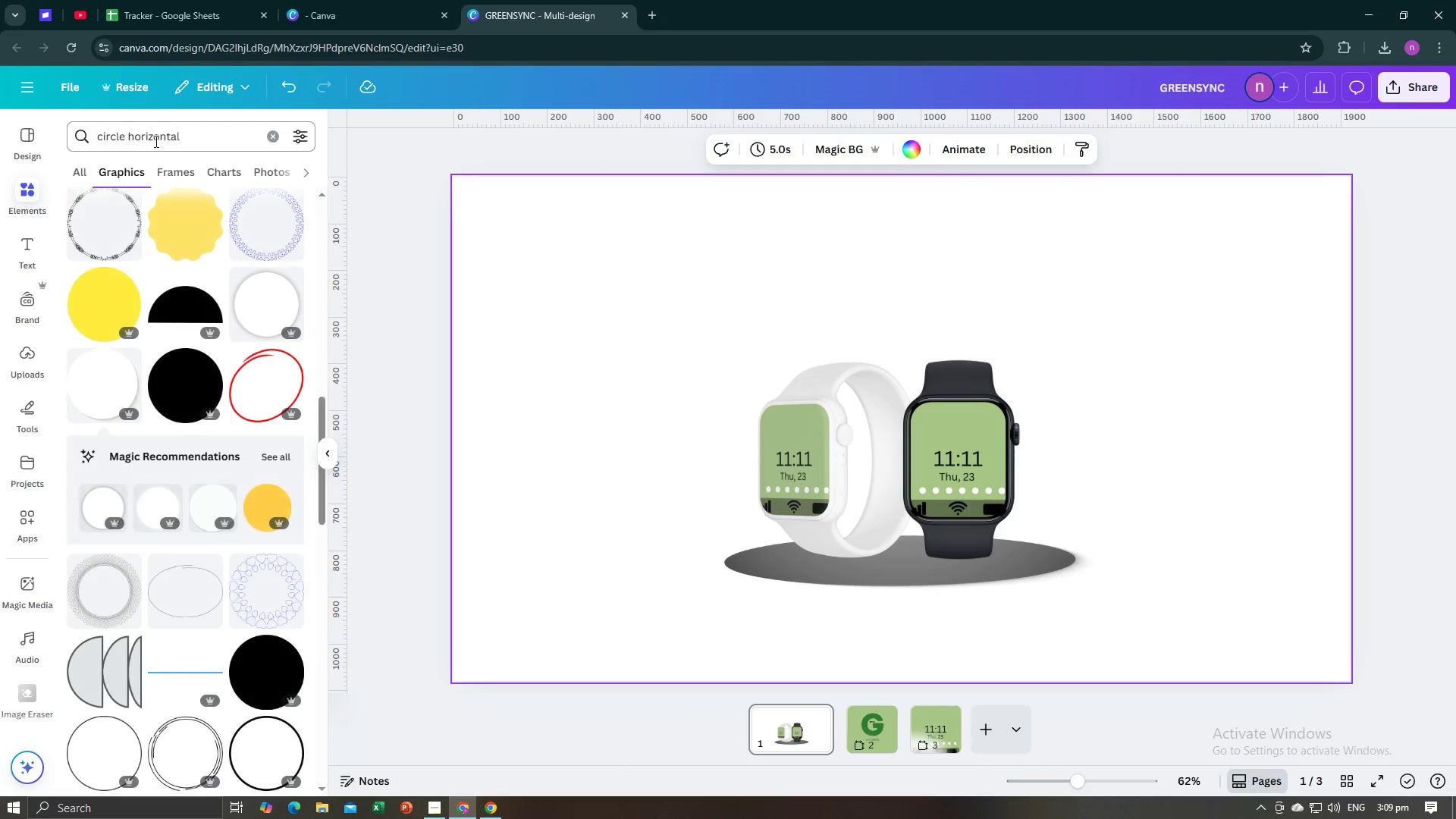 
left_click([155, 141])
 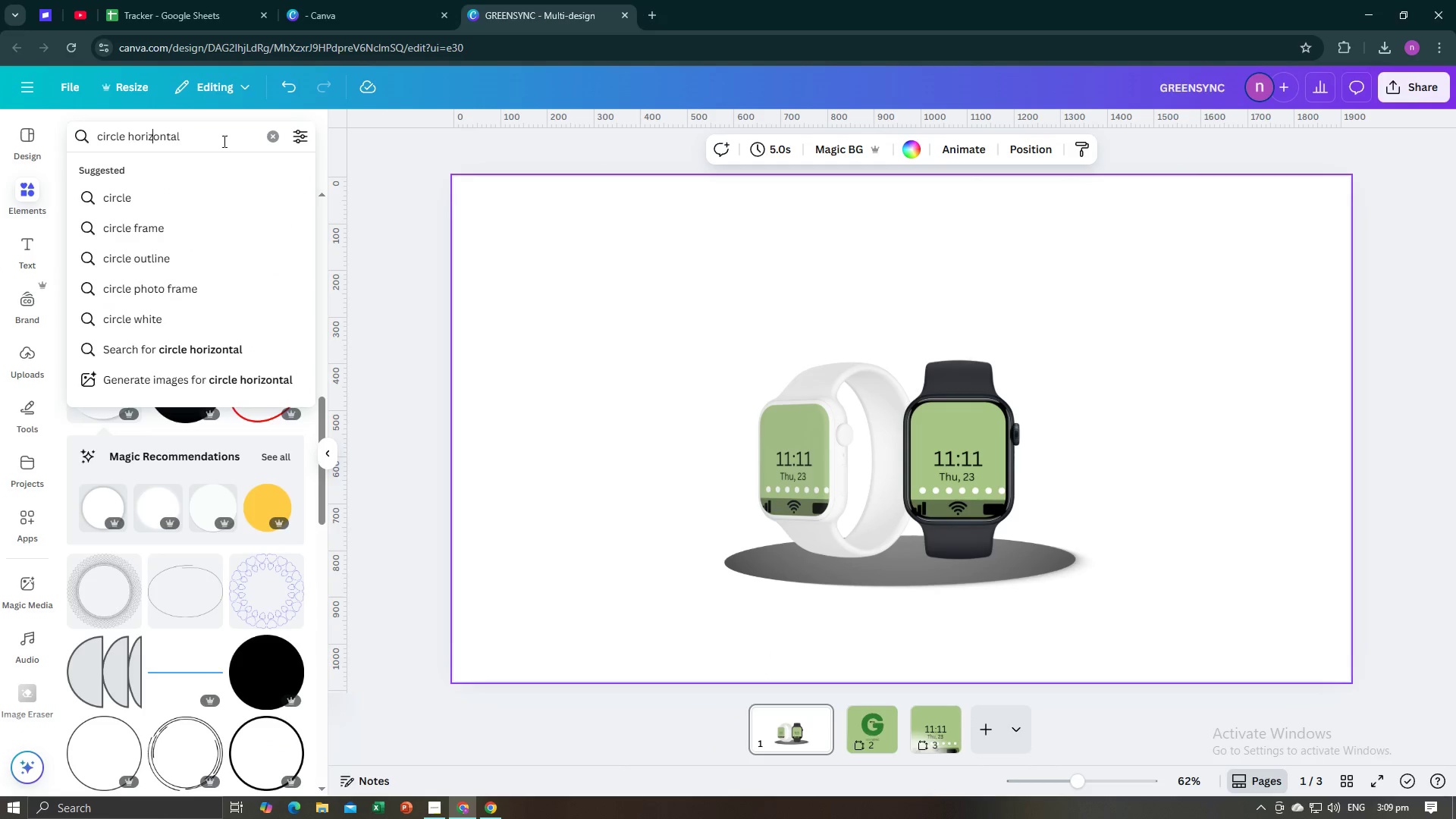 
left_click_drag(start_coordinate=[223, 141], to_coordinate=[56, 144])
 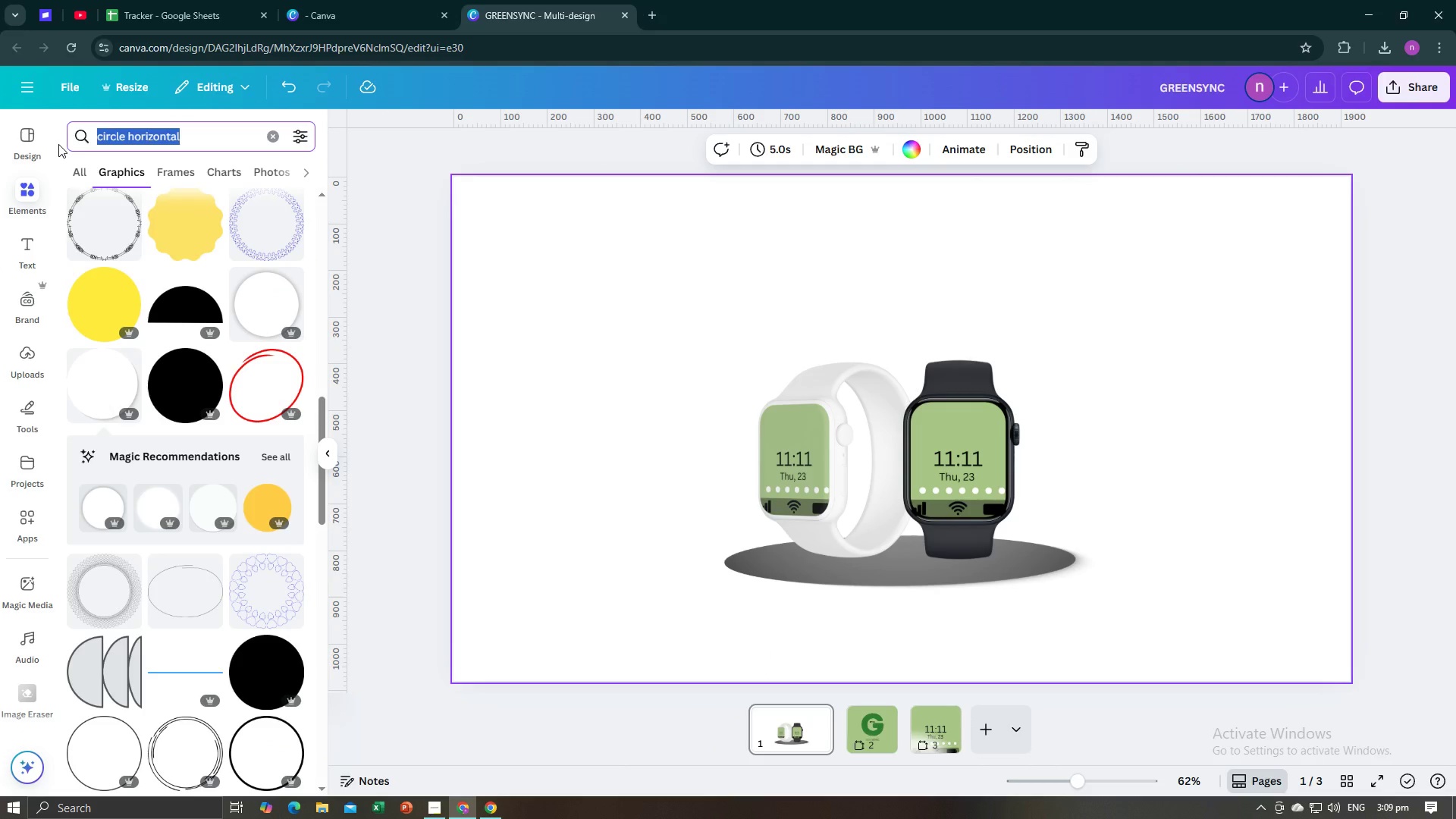 
type(shac)
key(Backspace)
type(dow)
 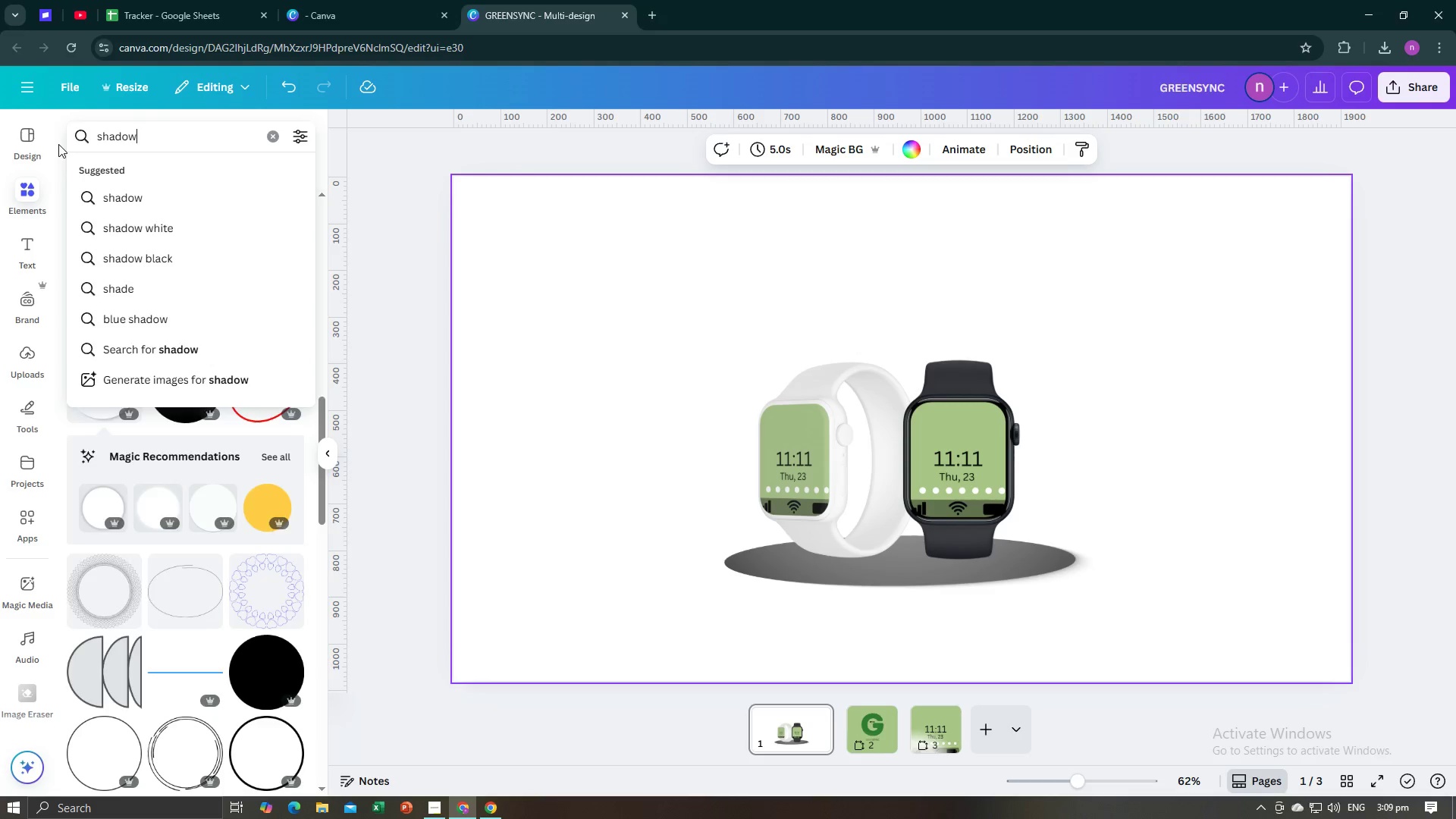 
key(Enter)
 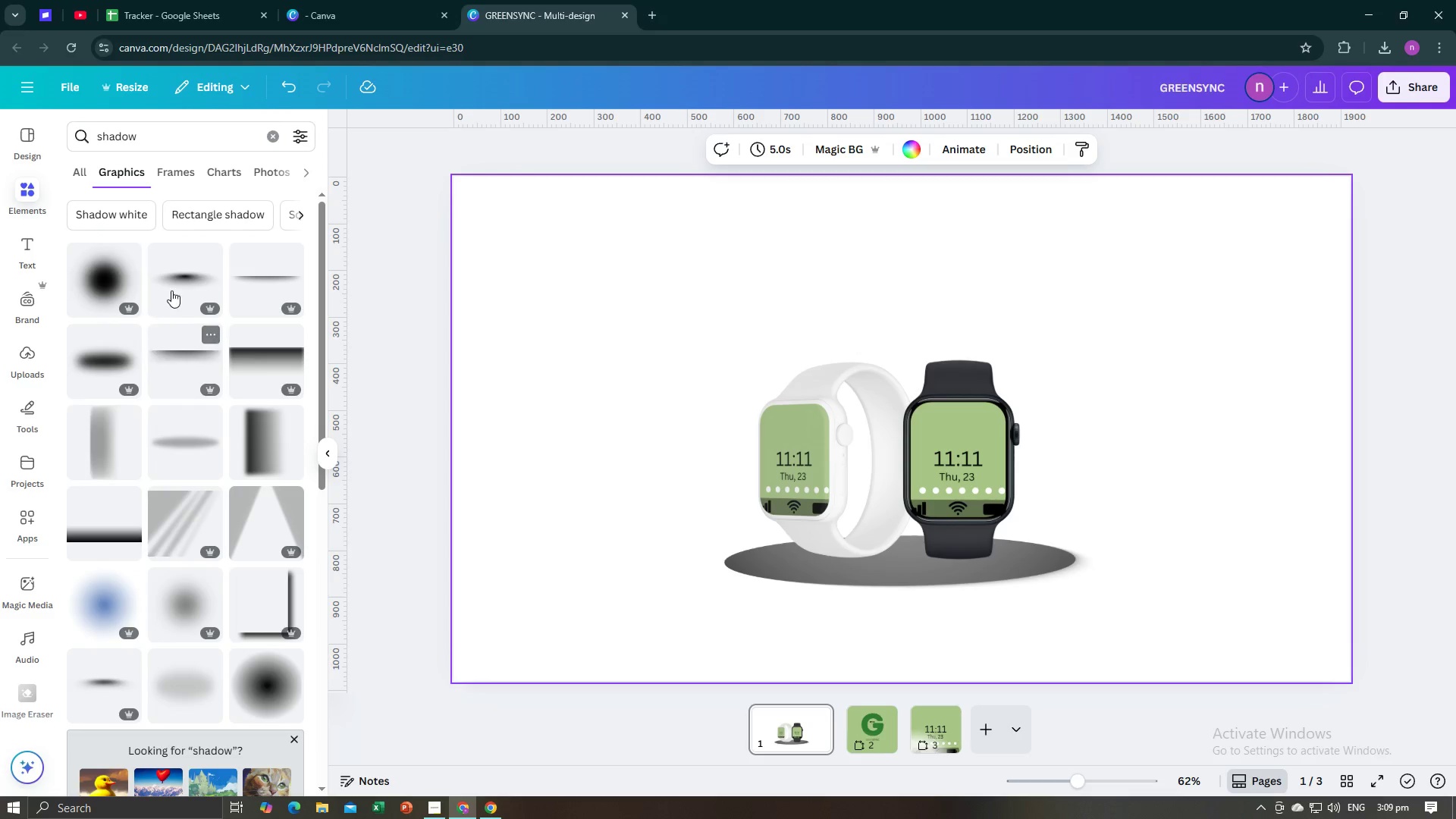 
wait(5.06)
 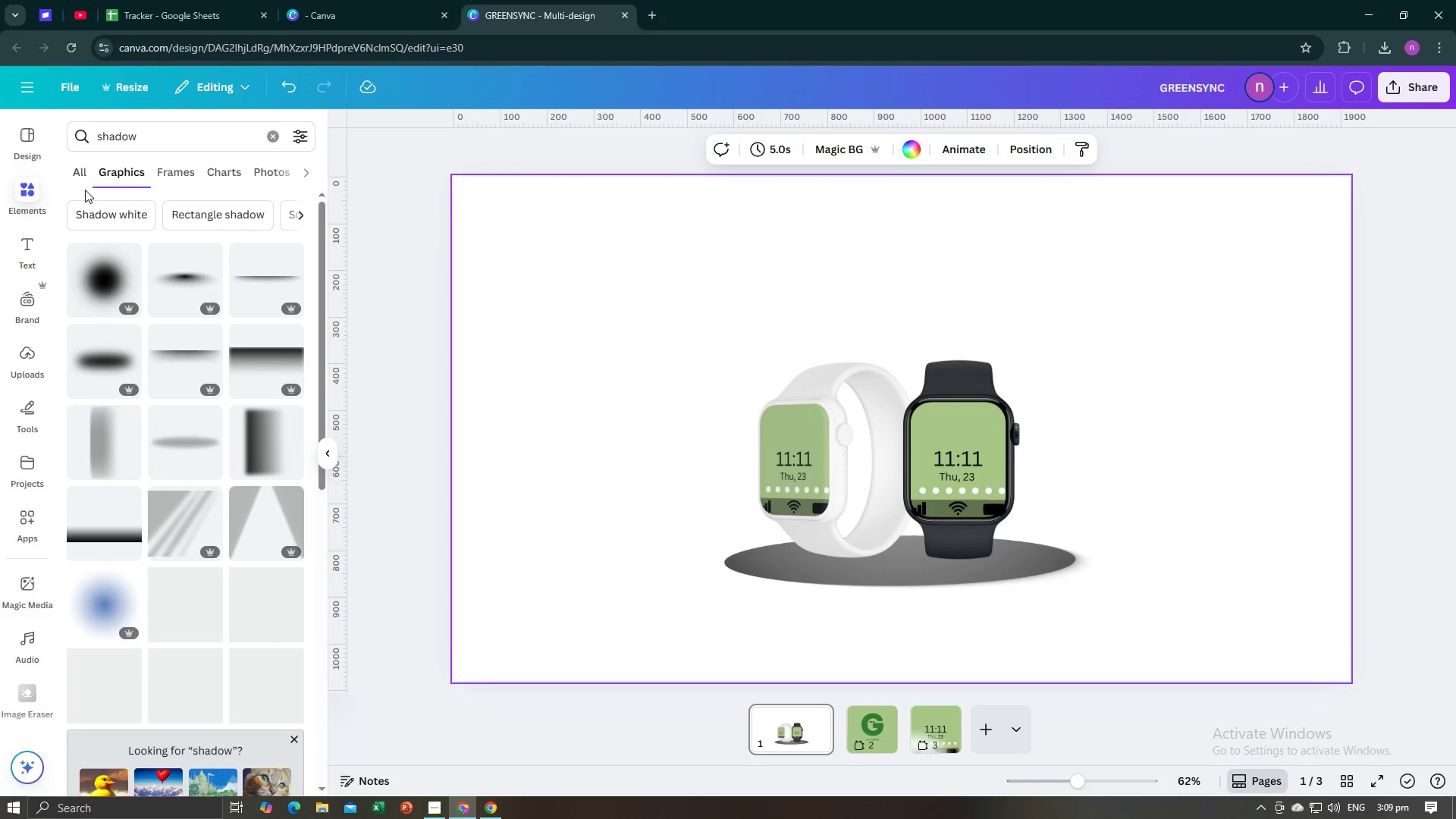 
left_click([173, 290])
 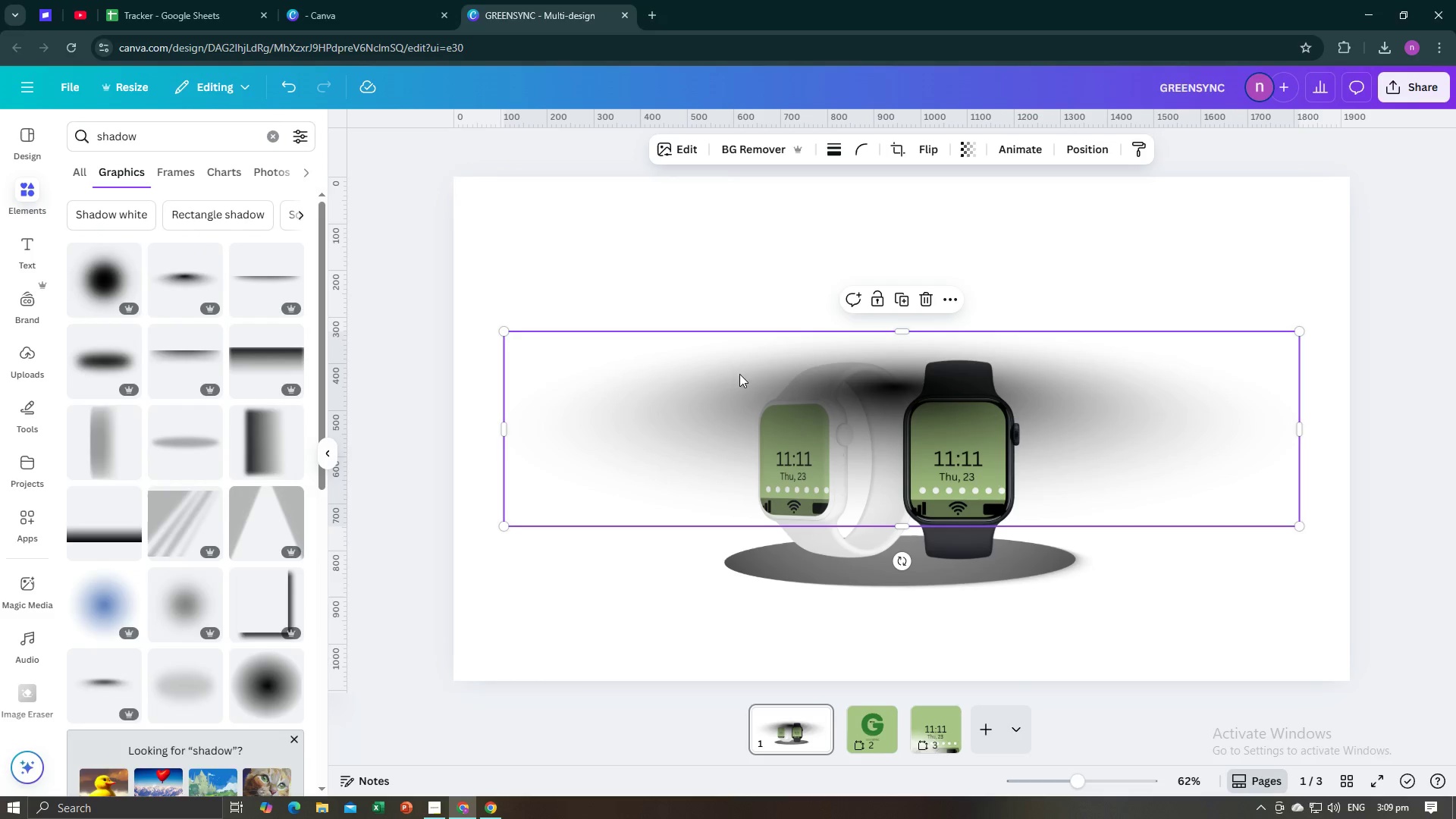 
left_click_drag(start_coordinate=[803, 394], to_coordinate=[793, 563])
 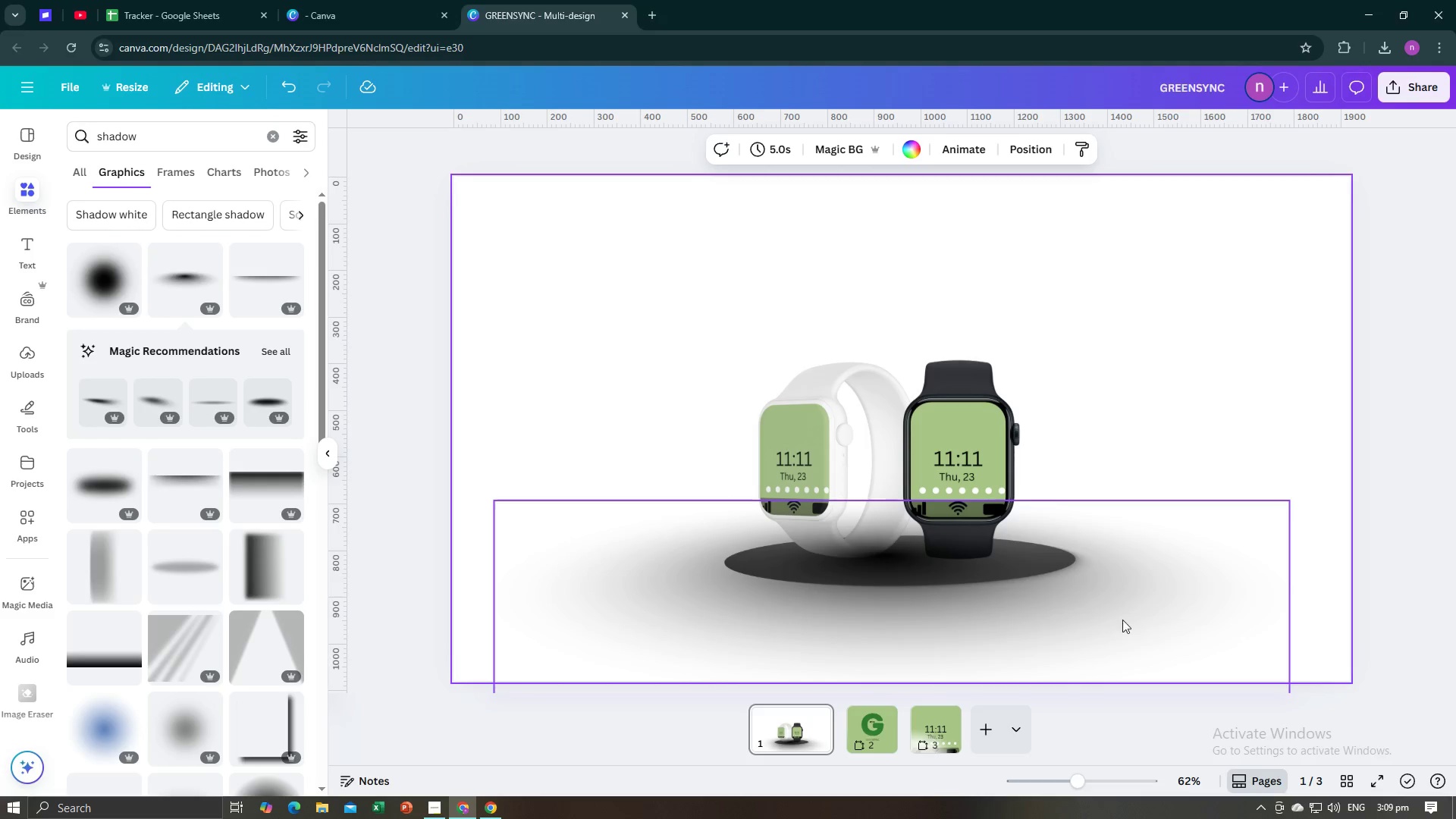 
left_click([1243, 547])
 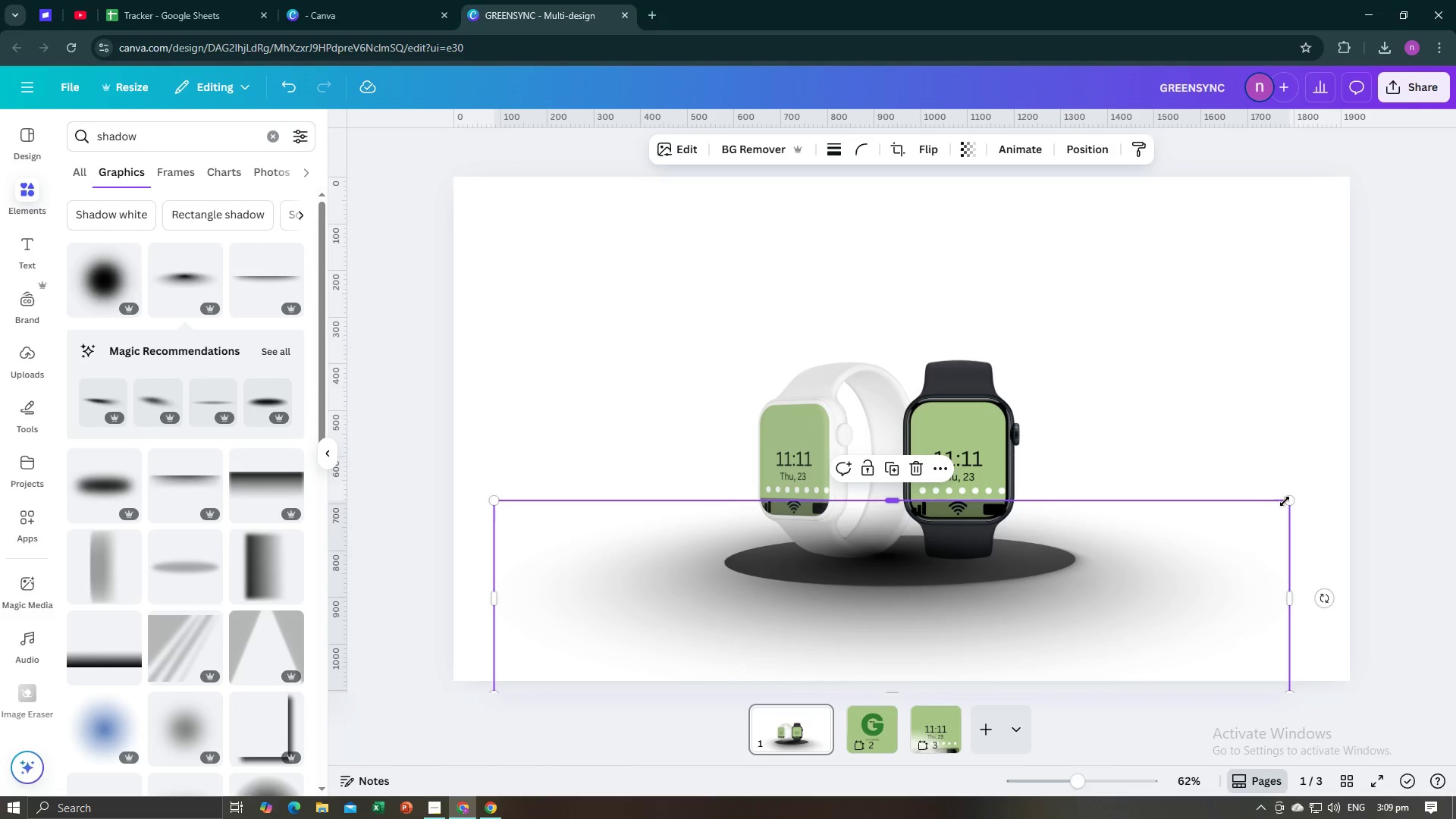 
left_click_drag(start_coordinate=[1285, 500], to_coordinate=[1213, 558])
 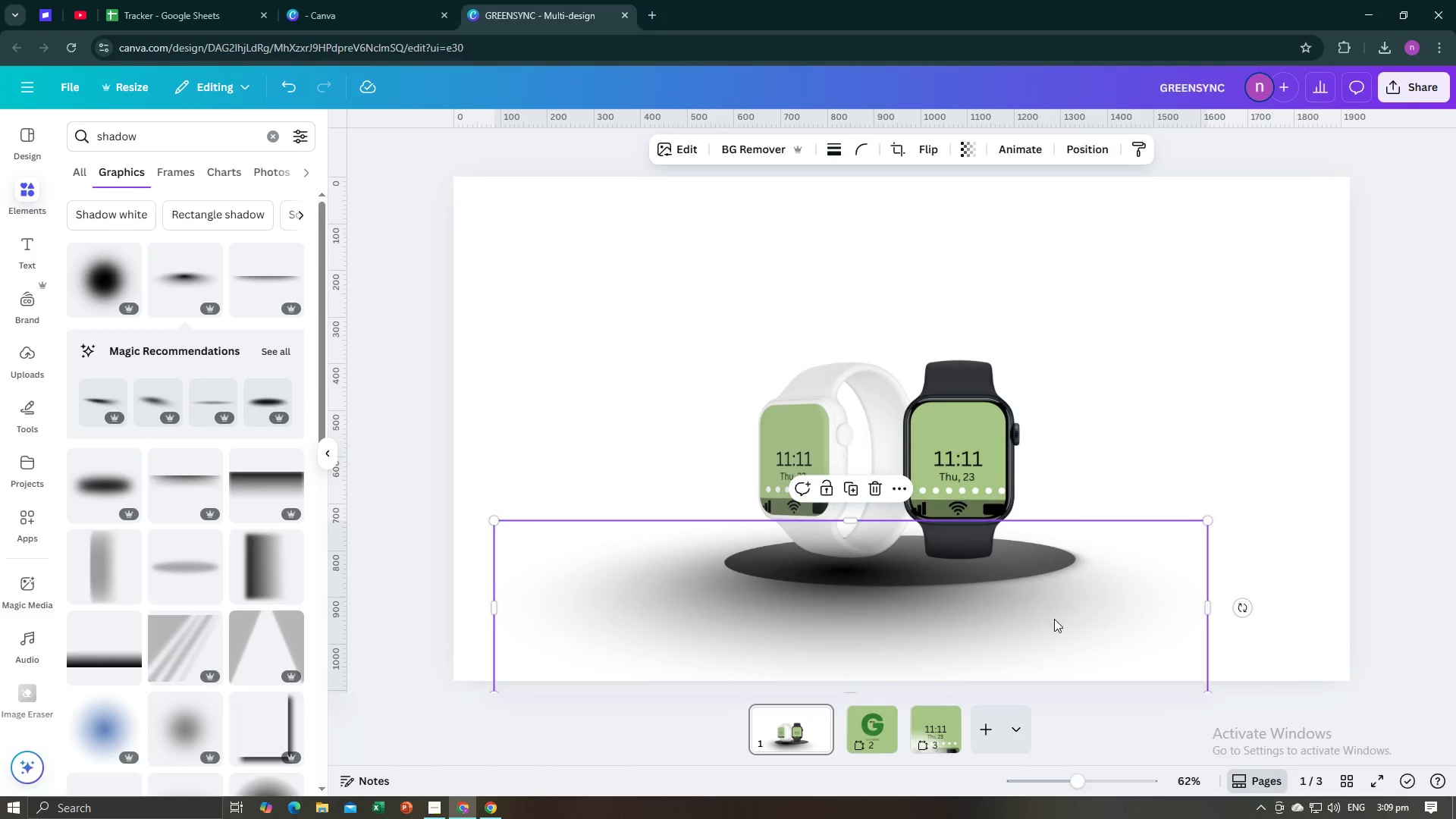 
left_click_drag(start_coordinate=[1053, 620], to_coordinate=[1053, 614])
 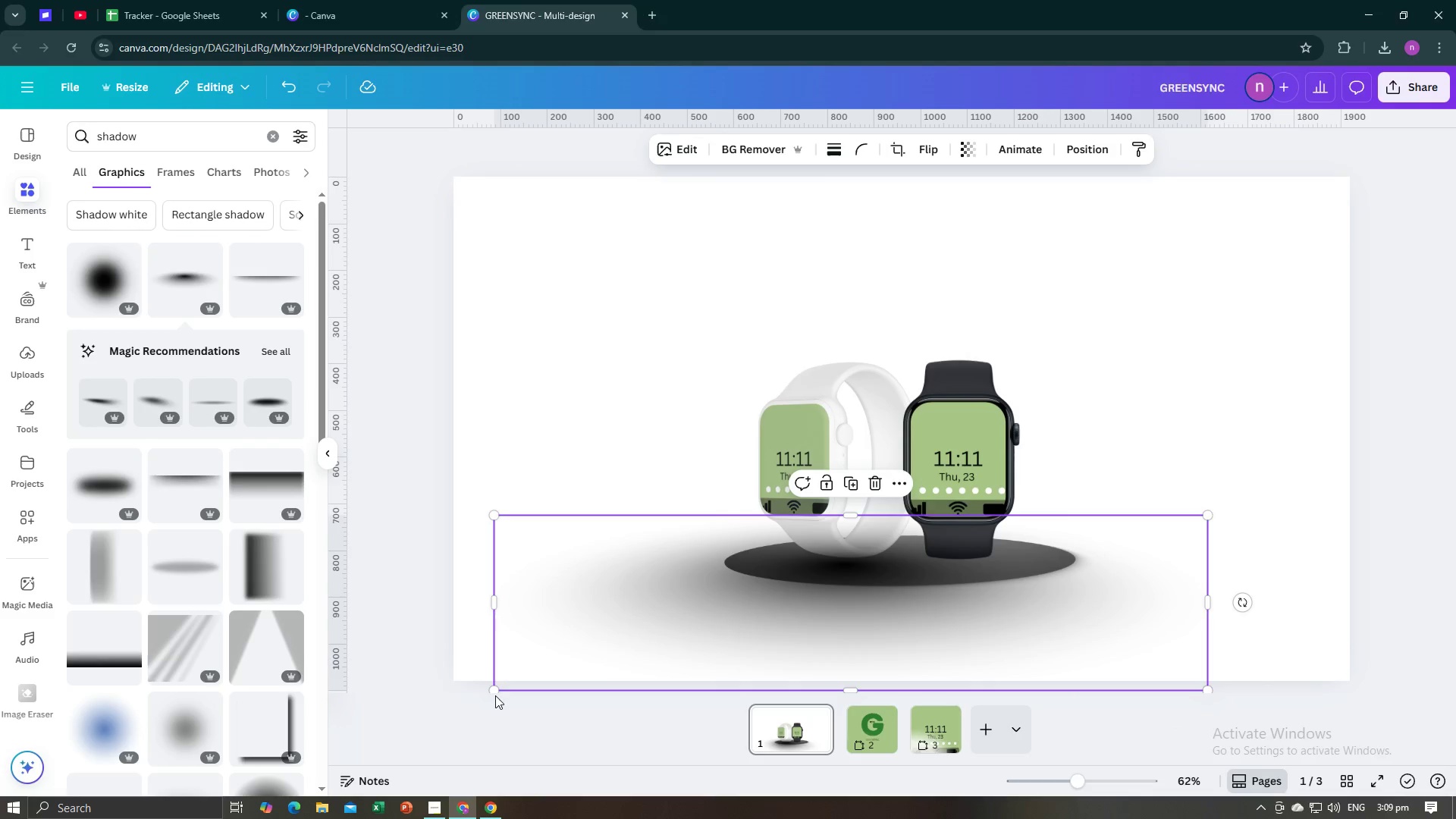 
left_click_drag(start_coordinate=[494, 692], to_coordinate=[623, 612])
 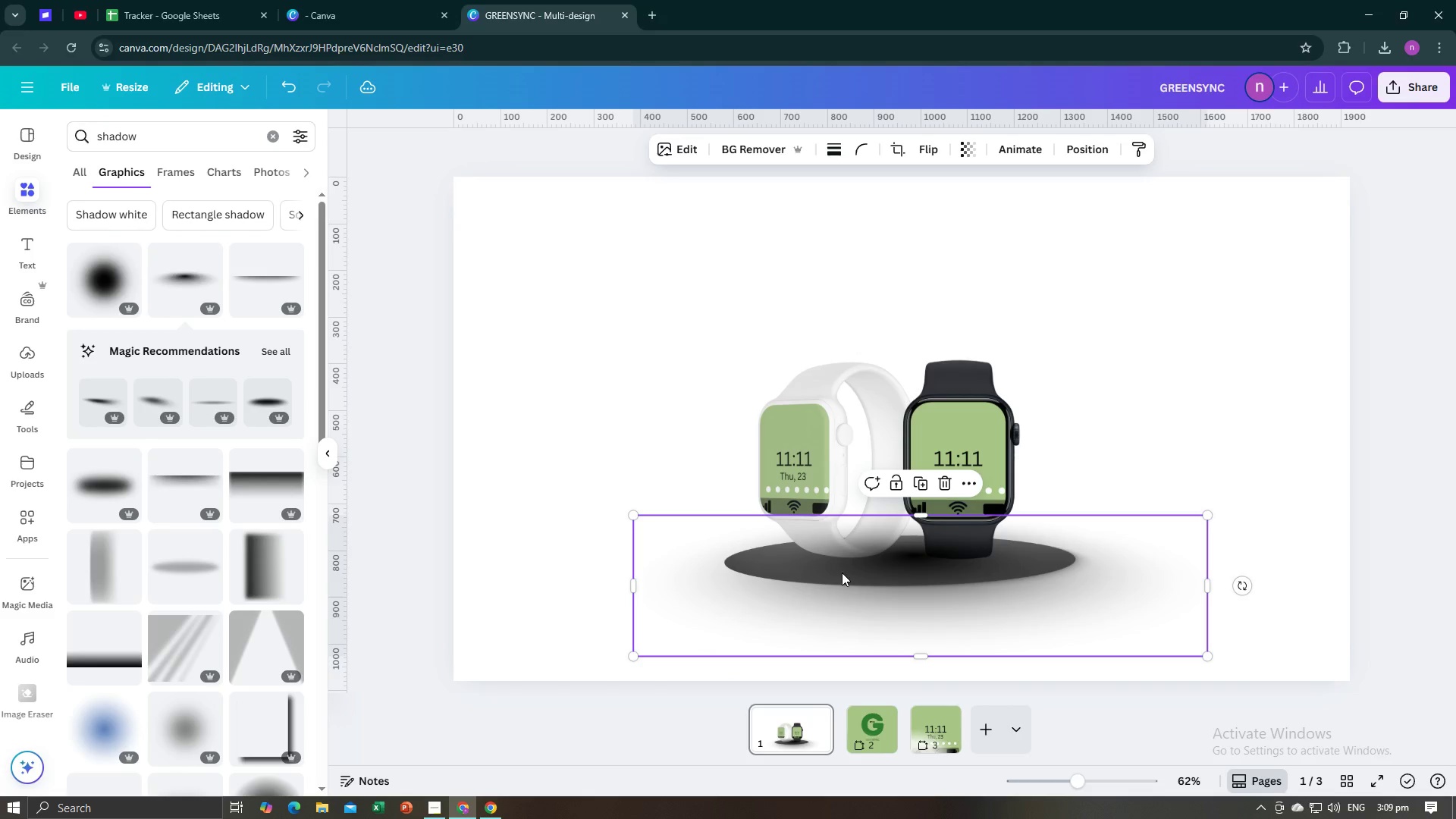 
left_click_drag(start_coordinate=[851, 568], to_coordinate=[791, 581])
 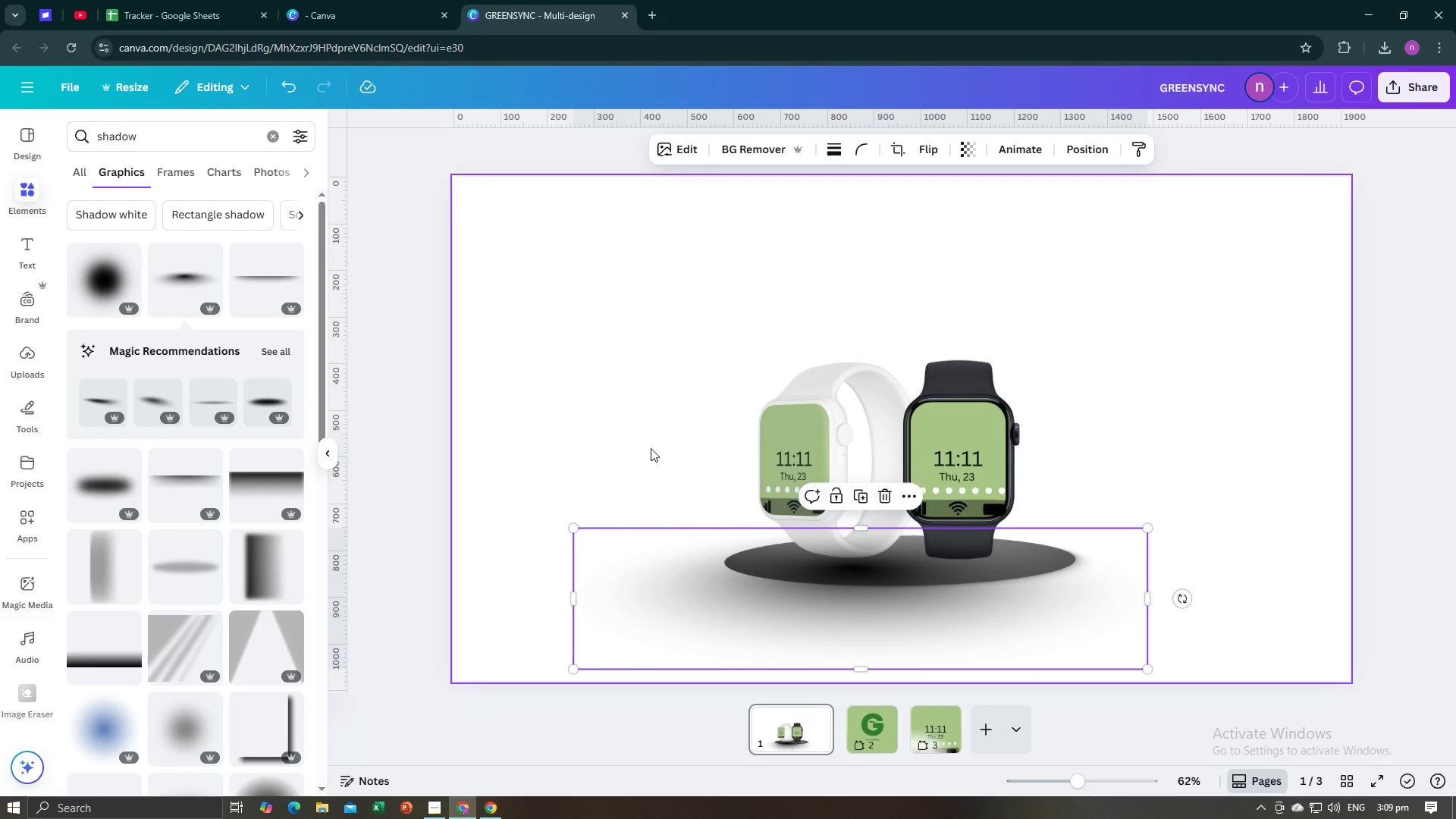 
left_click([651, 448])
 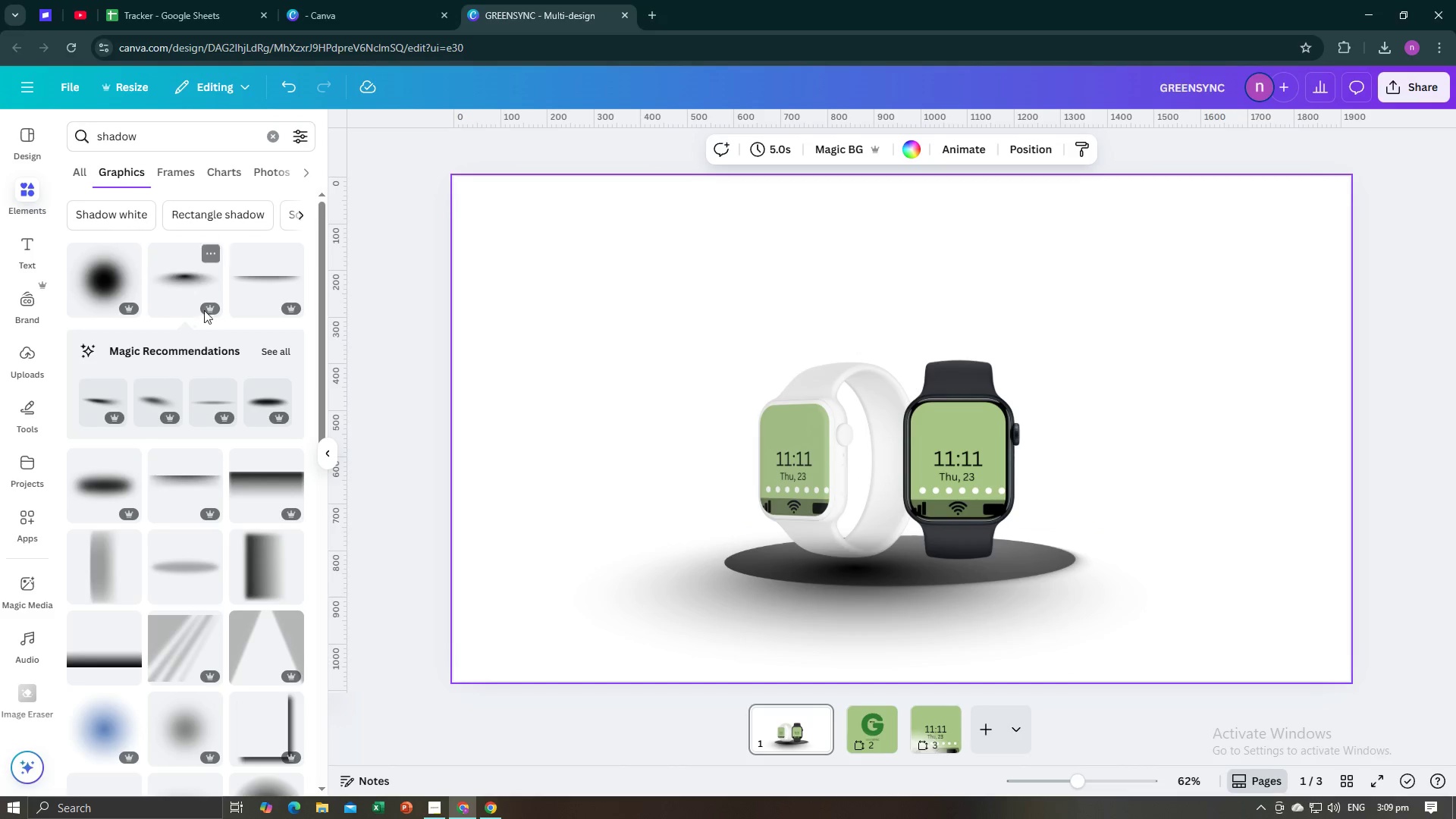 
left_click([180, 284])
 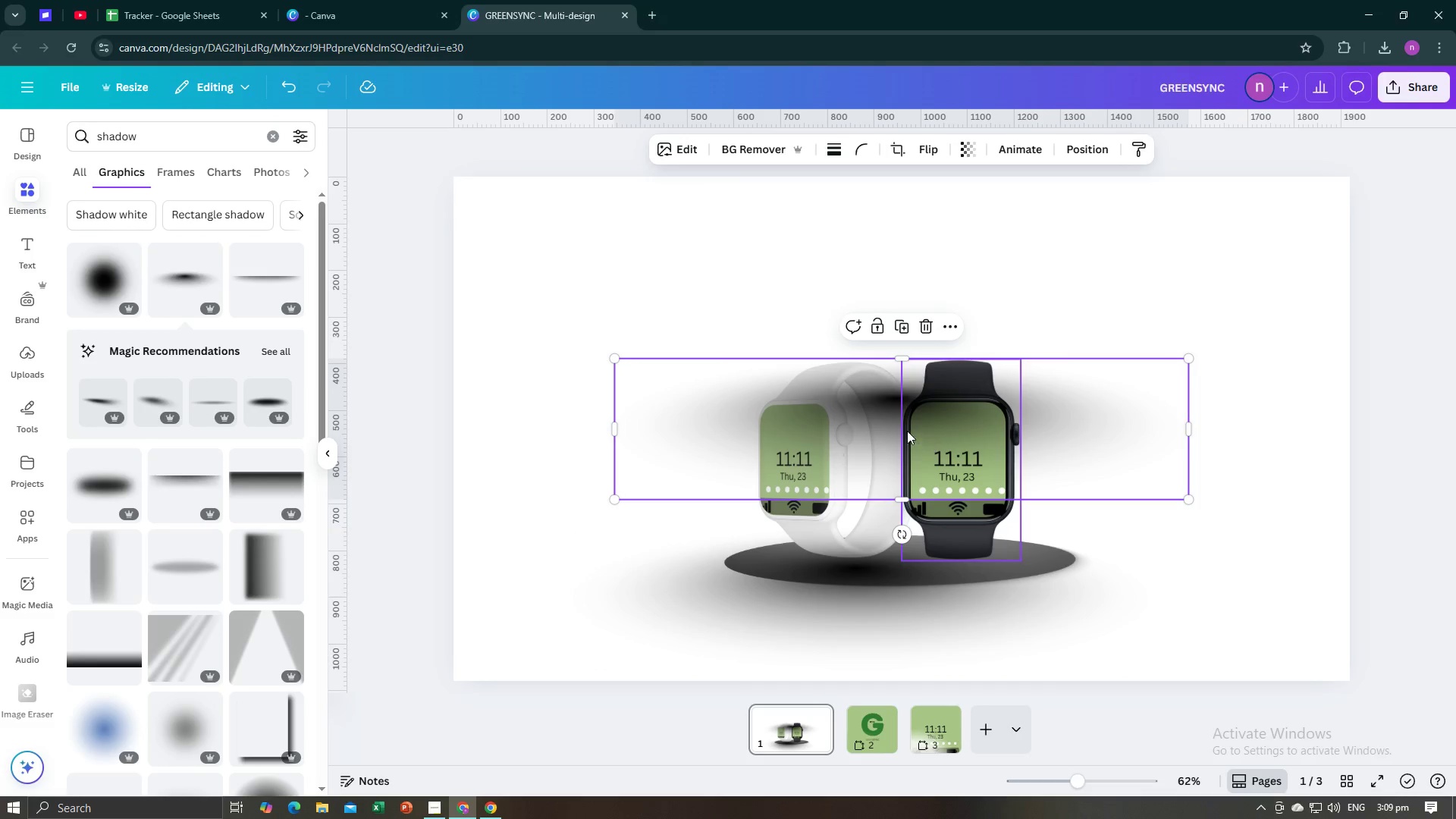 
left_click_drag(start_coordinate=[877, 411], to_coordinate=[951, 578])
 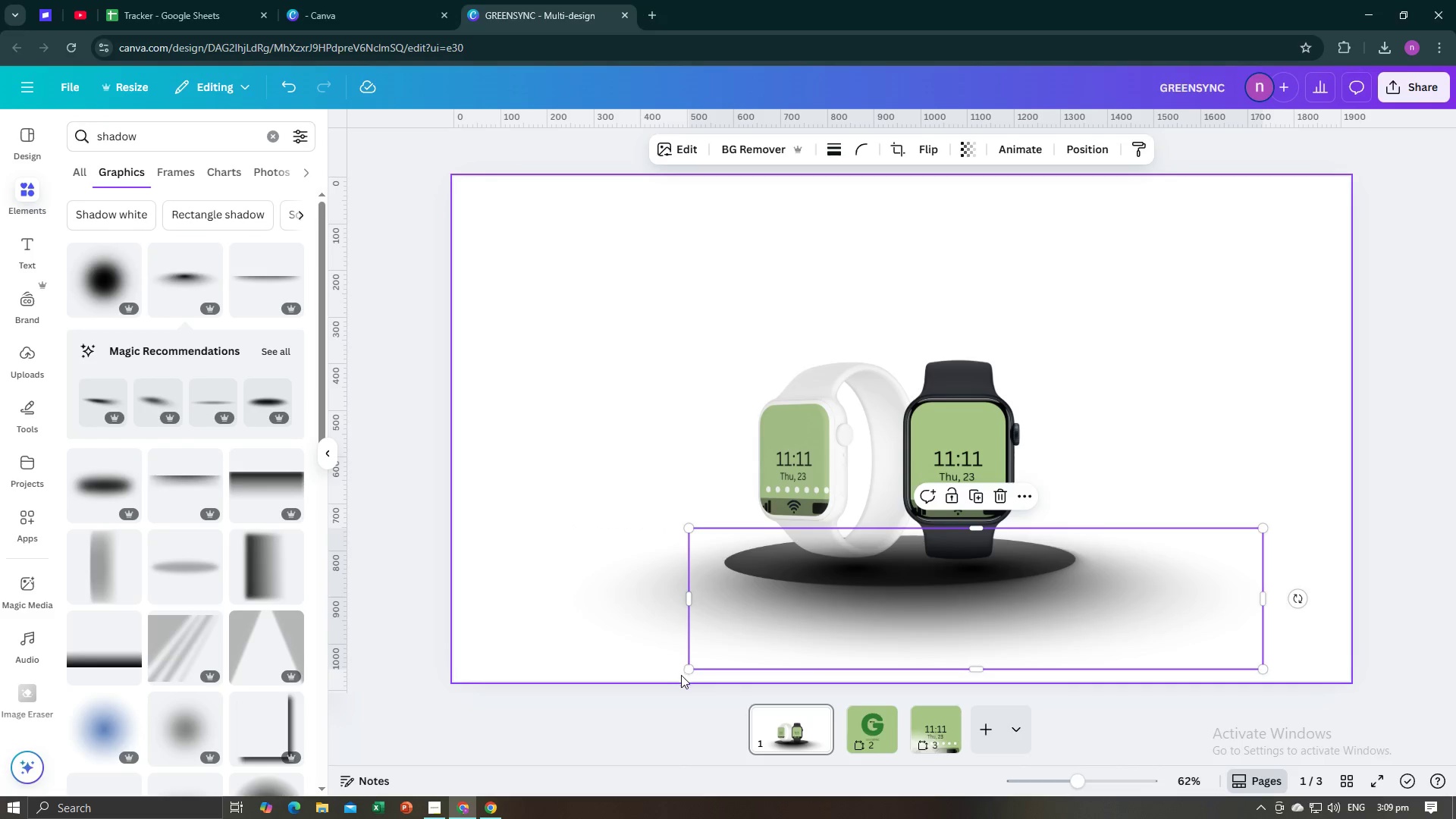 
left_click_drag(start_coordinate=[687, 670], to_coordinate=[807, 595])
 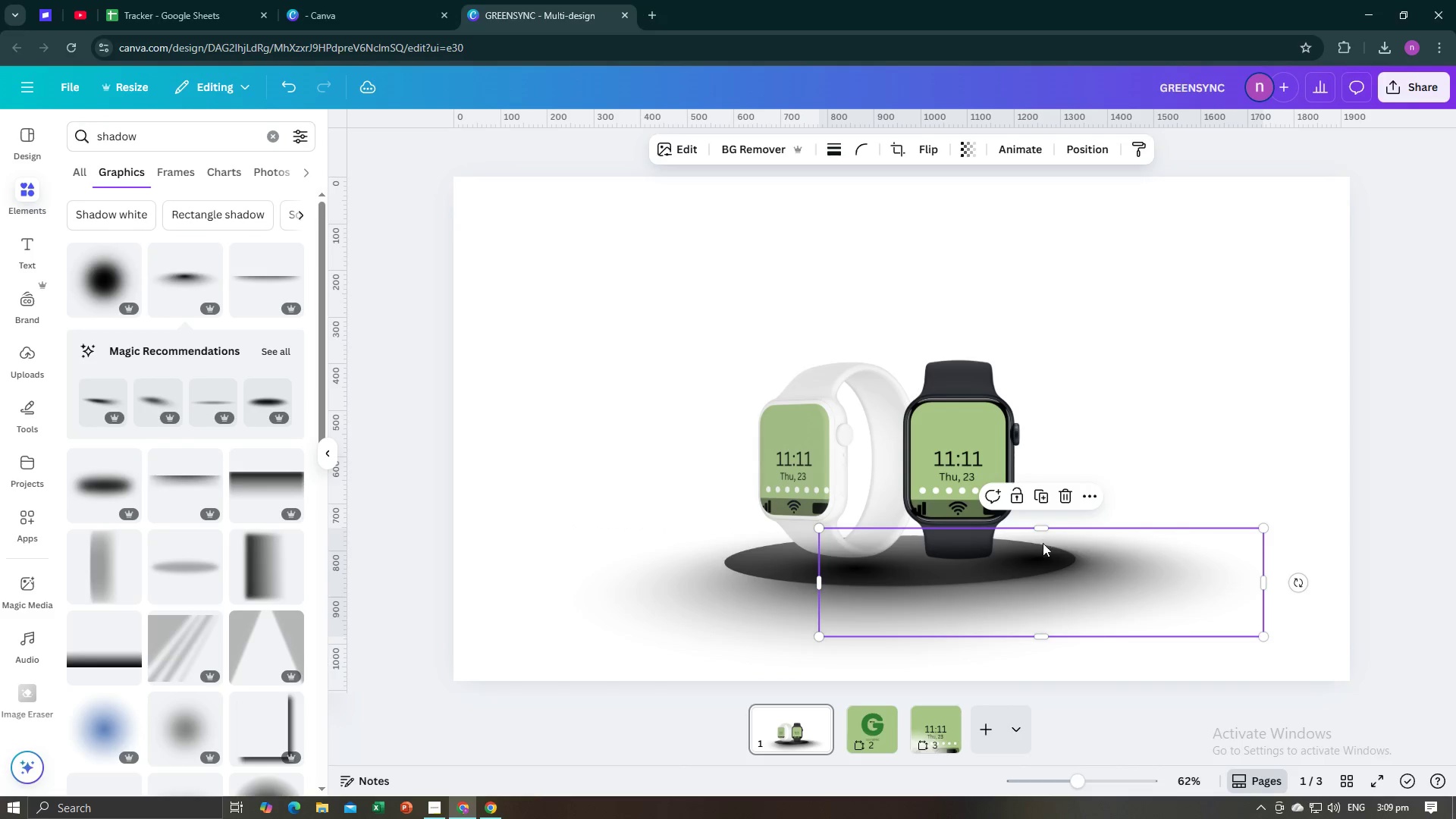 
left_click_drag(start_coordinate=[1043, 546], to_coordinate=[983, 557])
 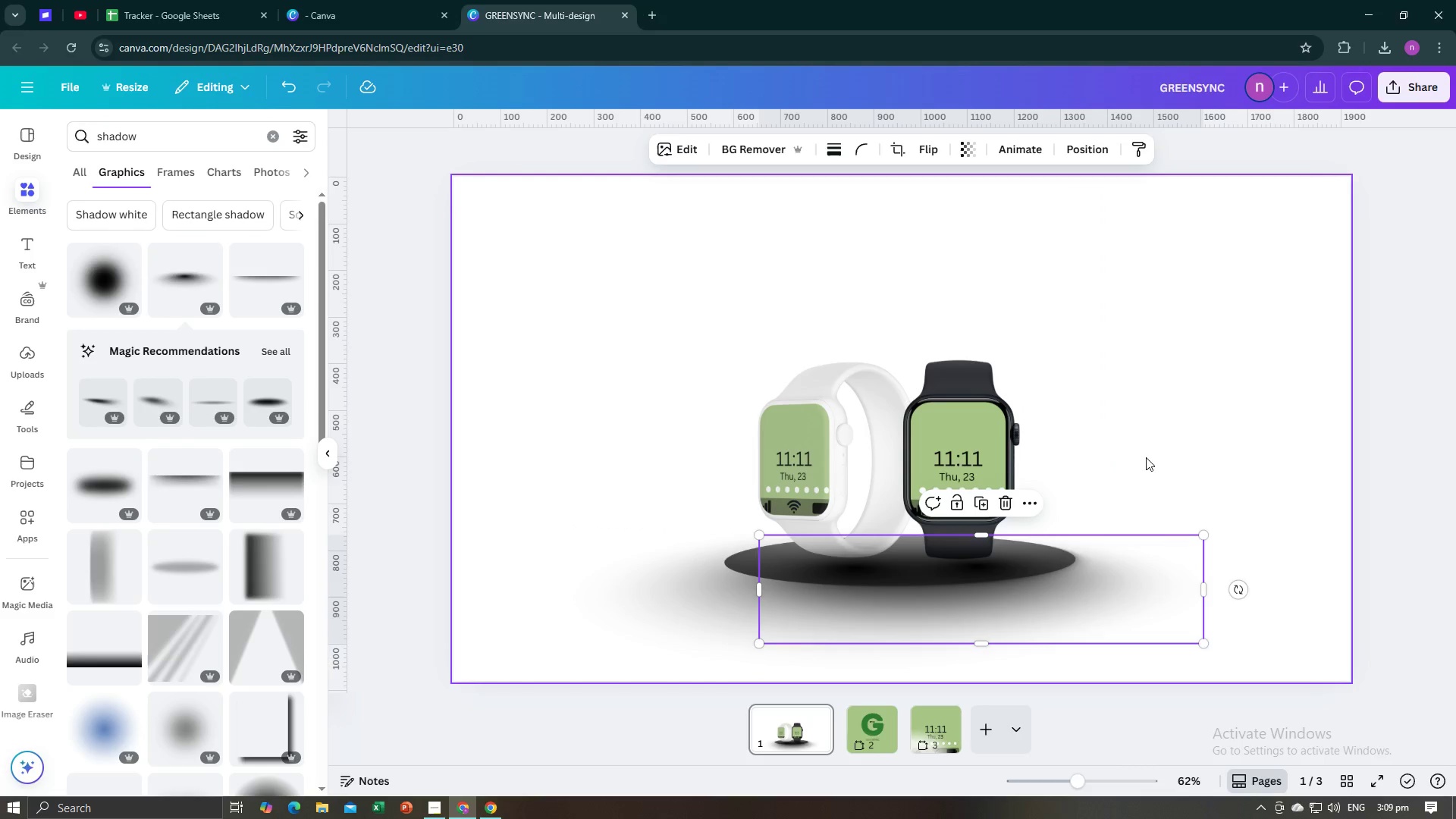 
left_click([1161, 456])
 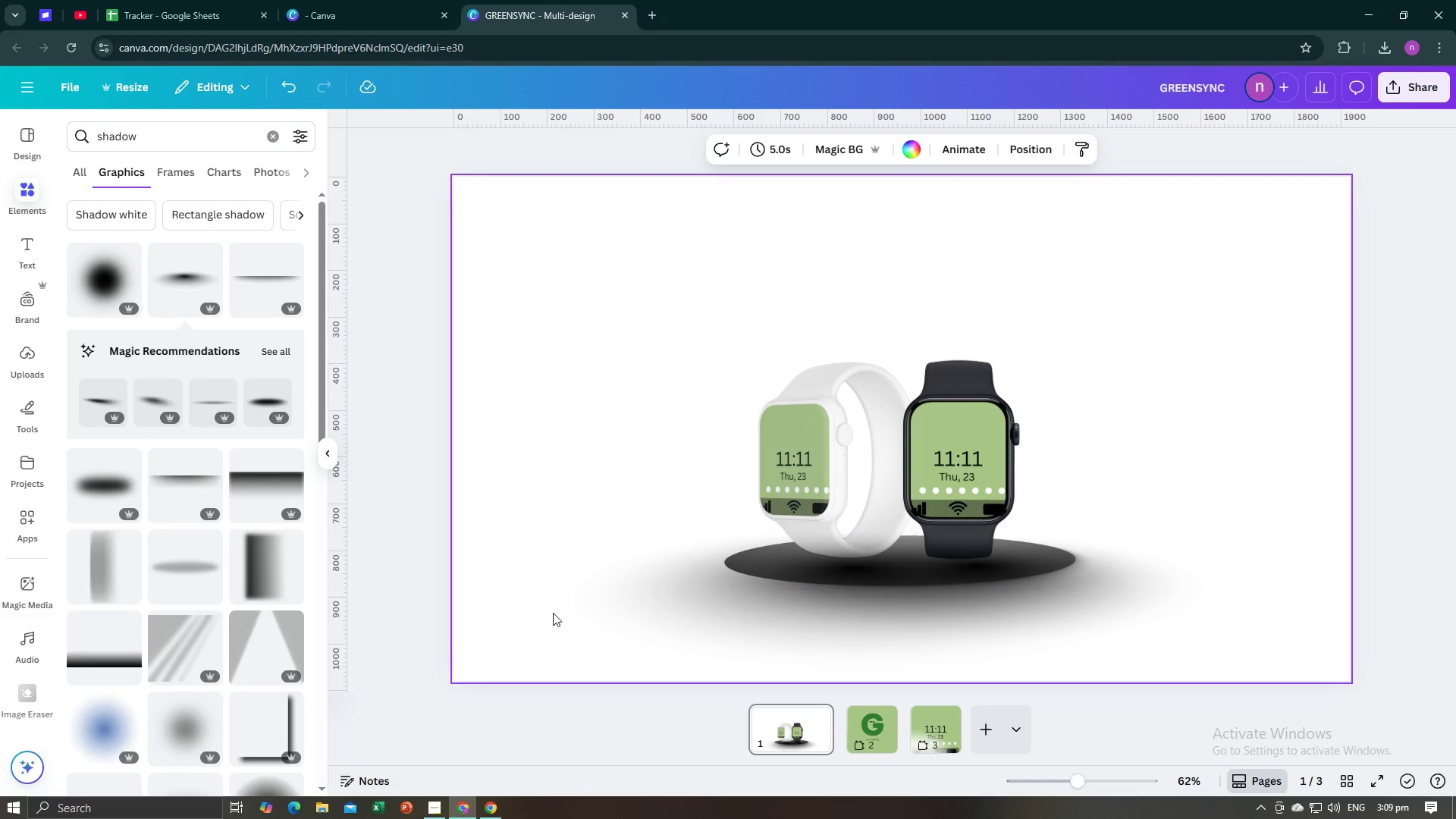 
left_click([578, 363])
 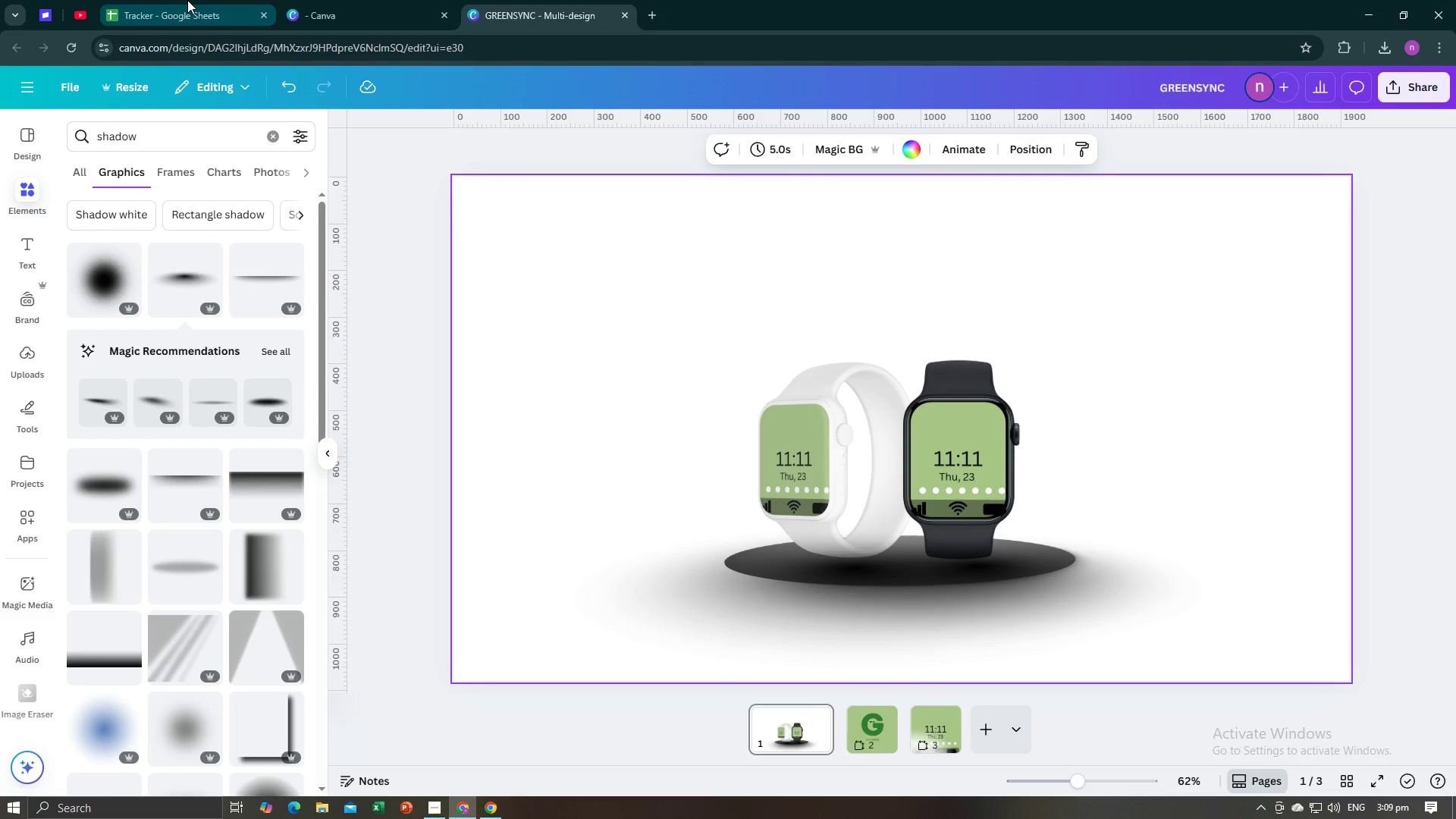 
key(Alt+AltLeft)
 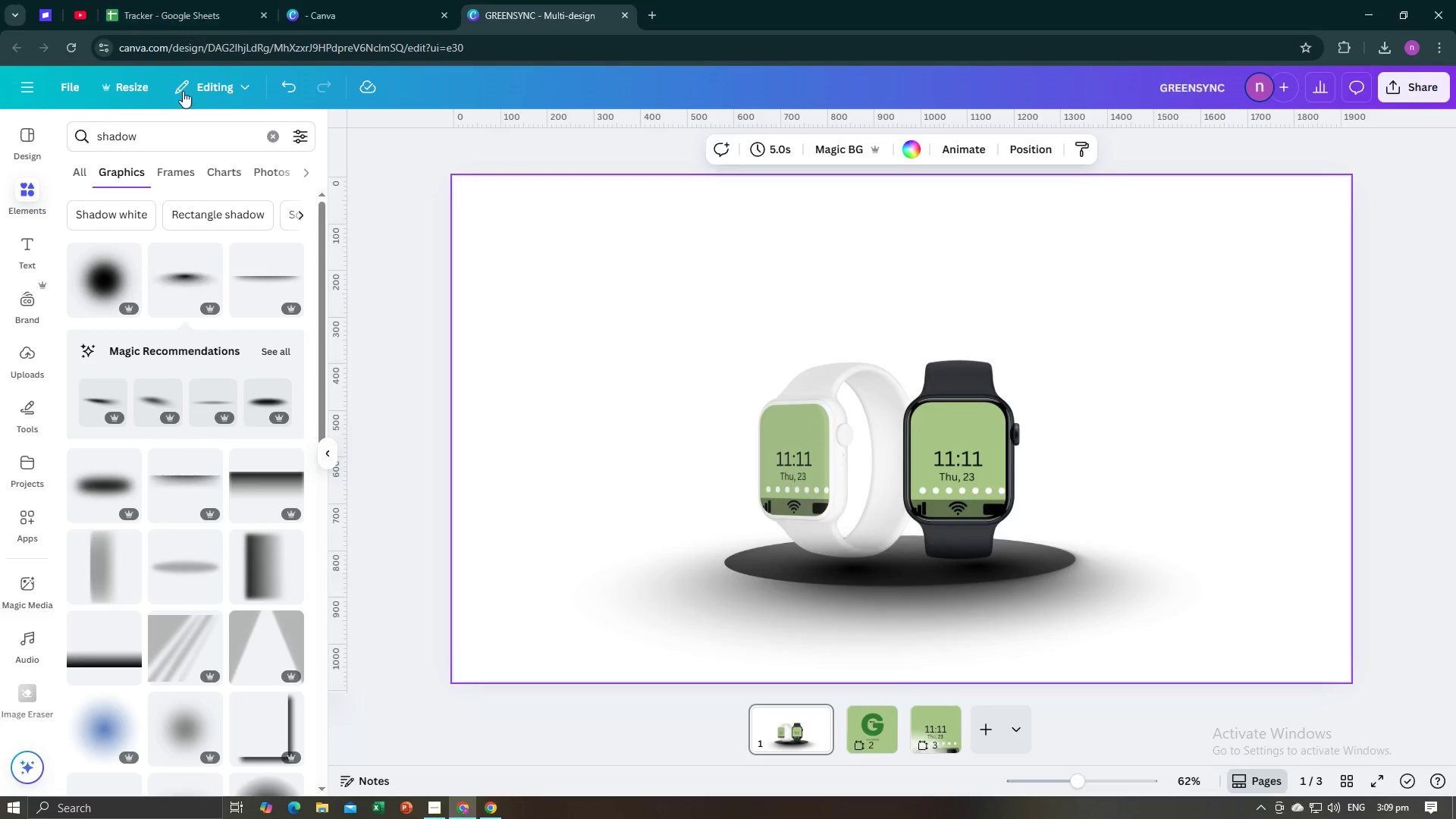 
key(Alt+Tab)